 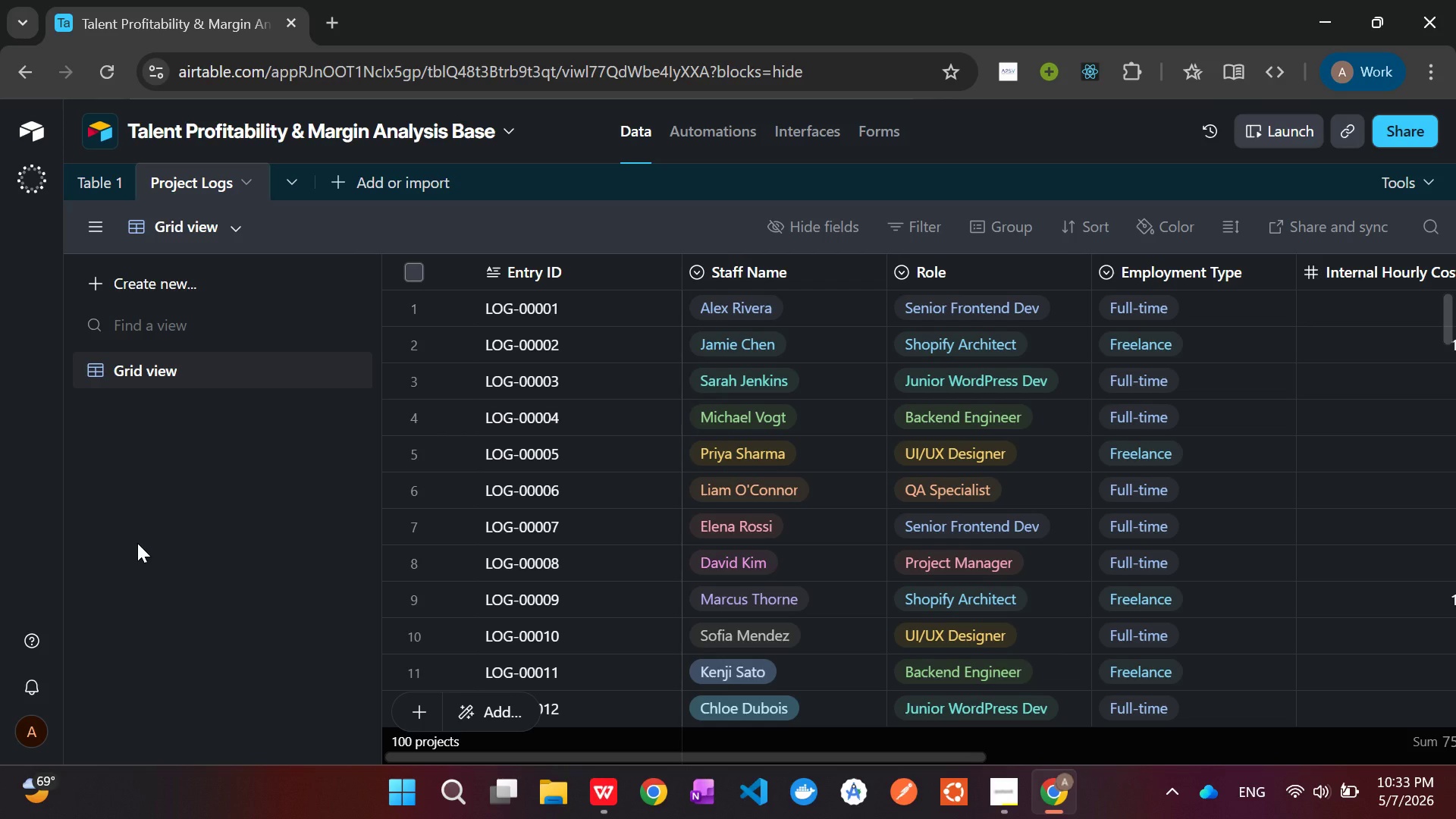 
right_click([737, 272])
 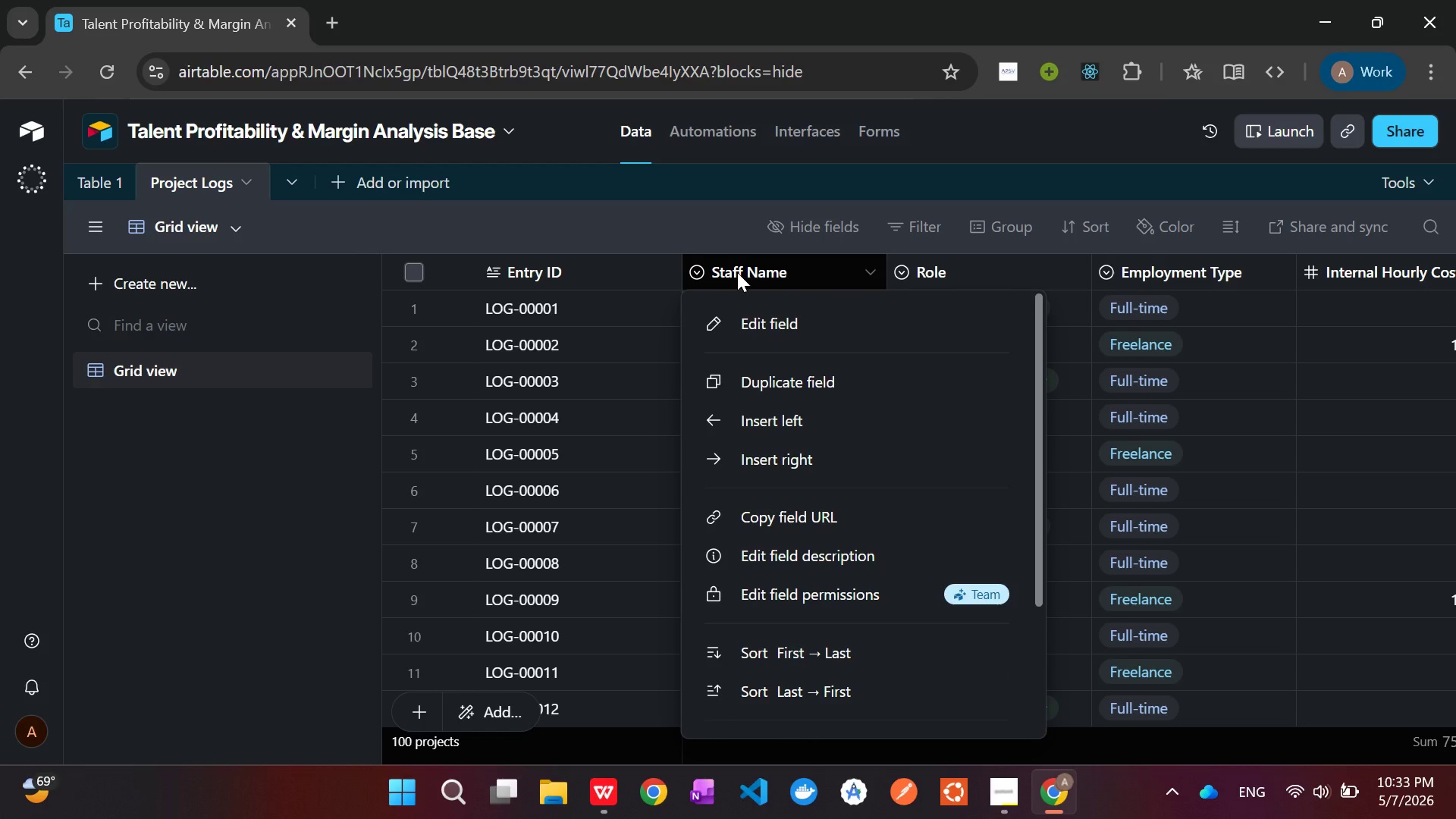 
wait(25.81)
 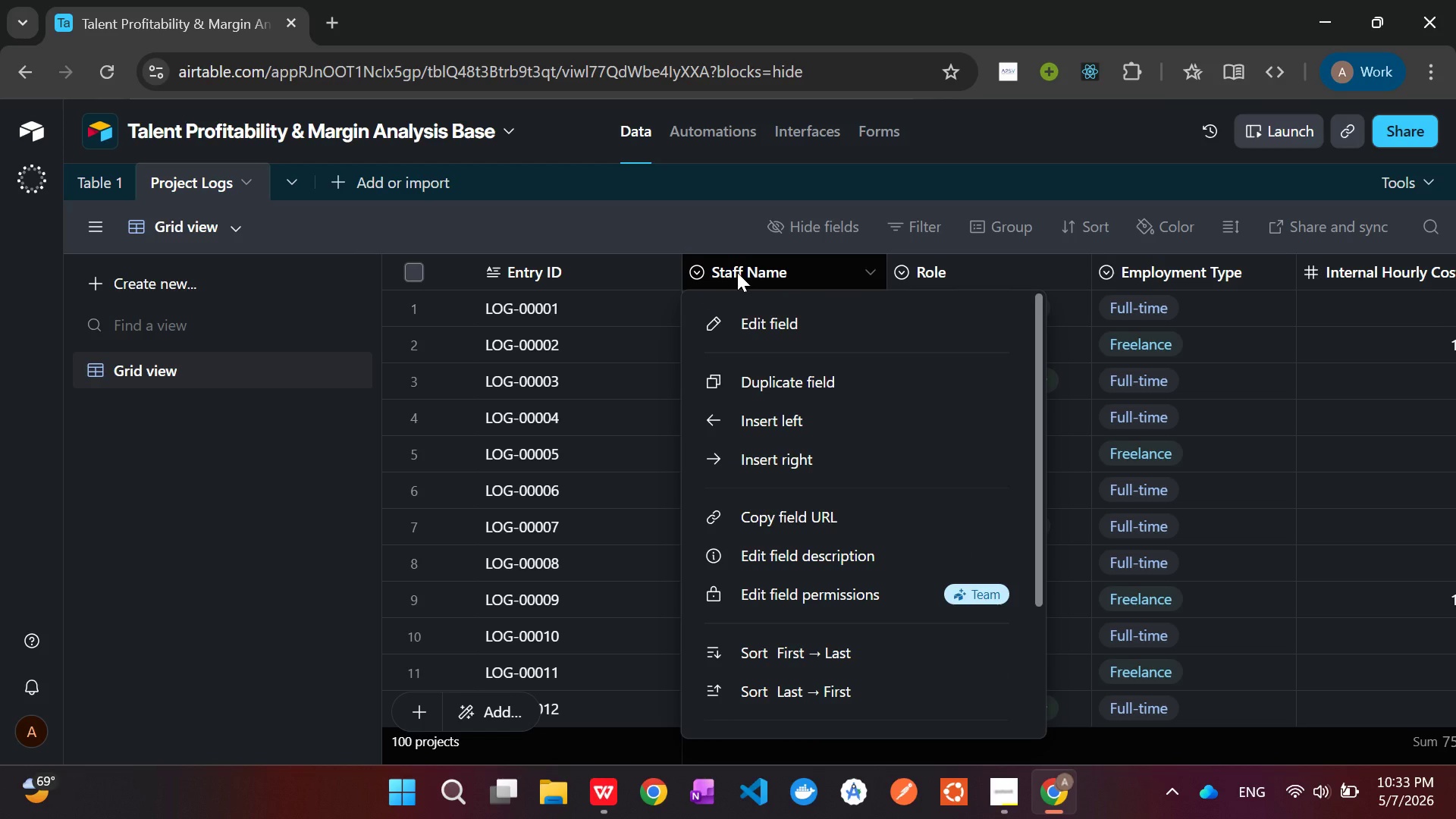 
left_click([763, 337])
 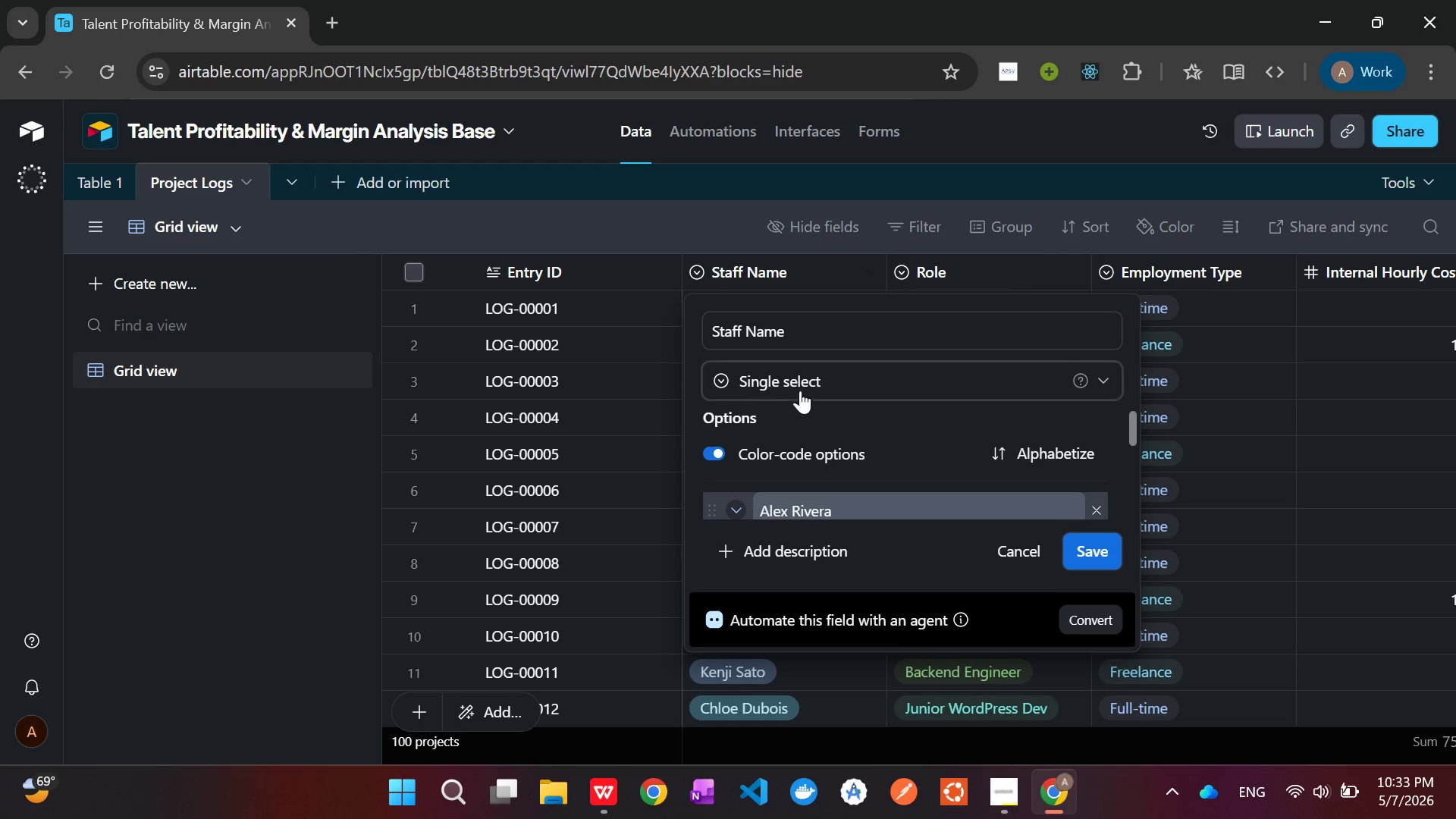 
left_click([801, 388])
 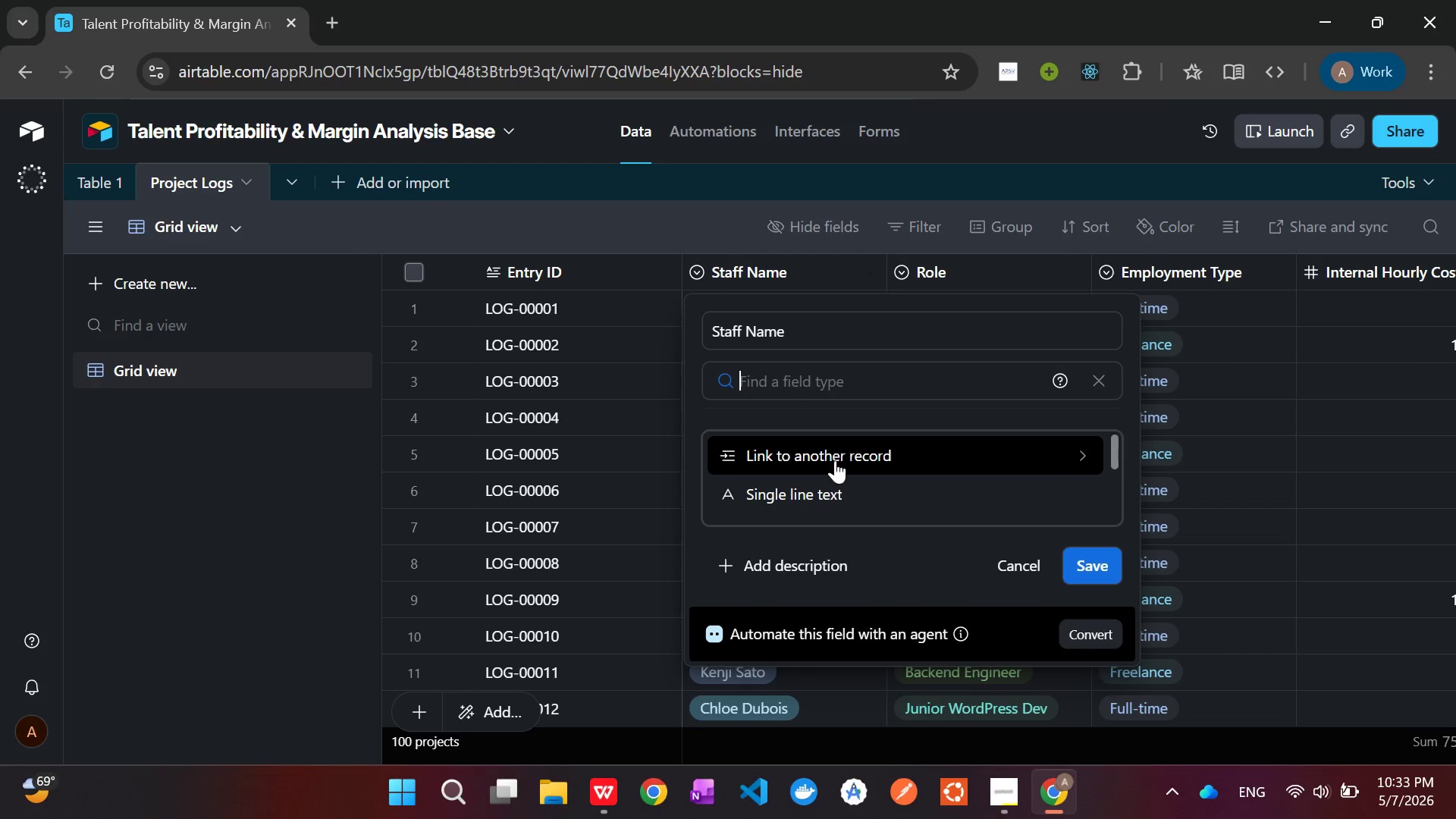 
left_click([833, 453])
 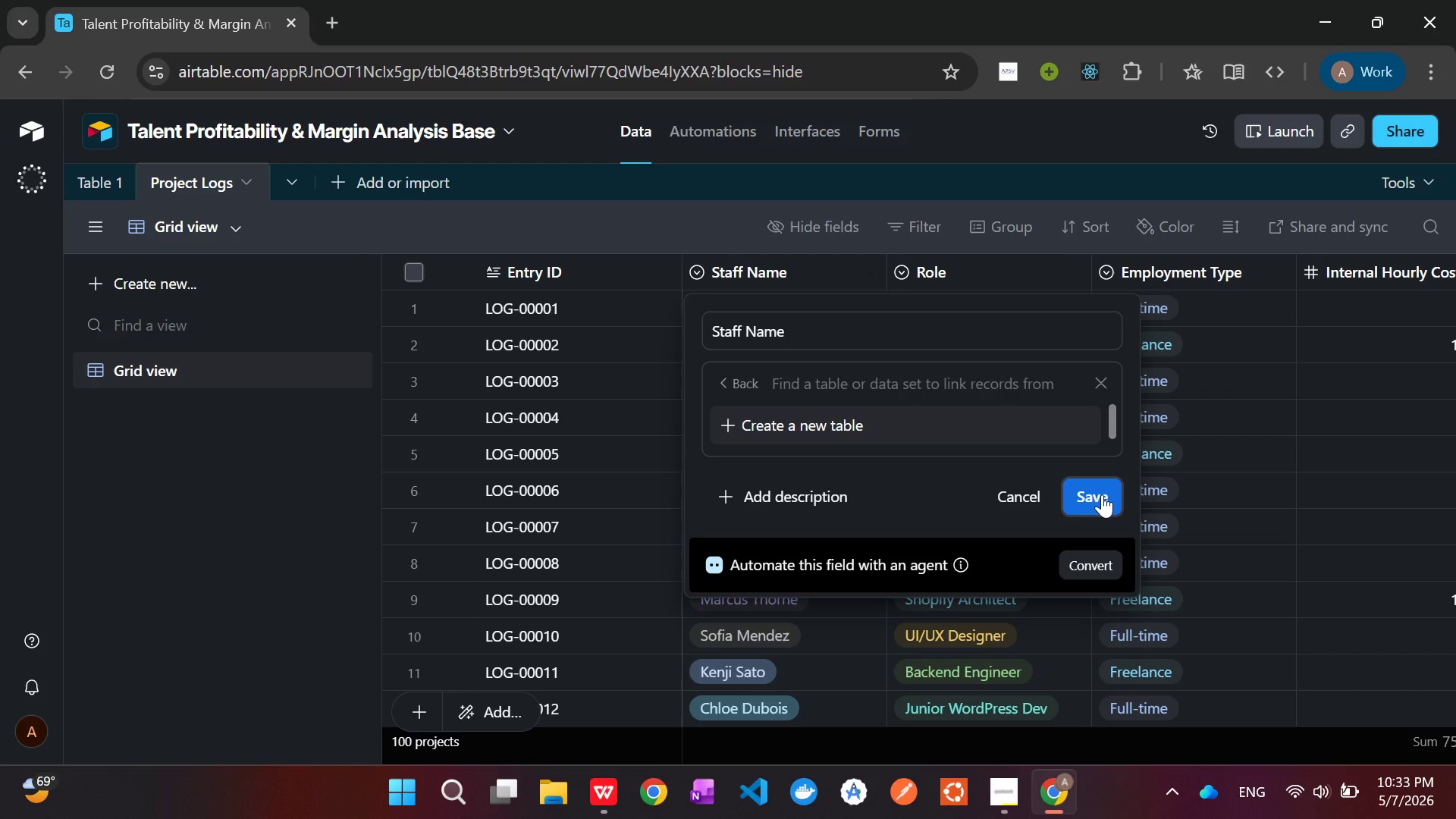 
left_click([846, 427])
 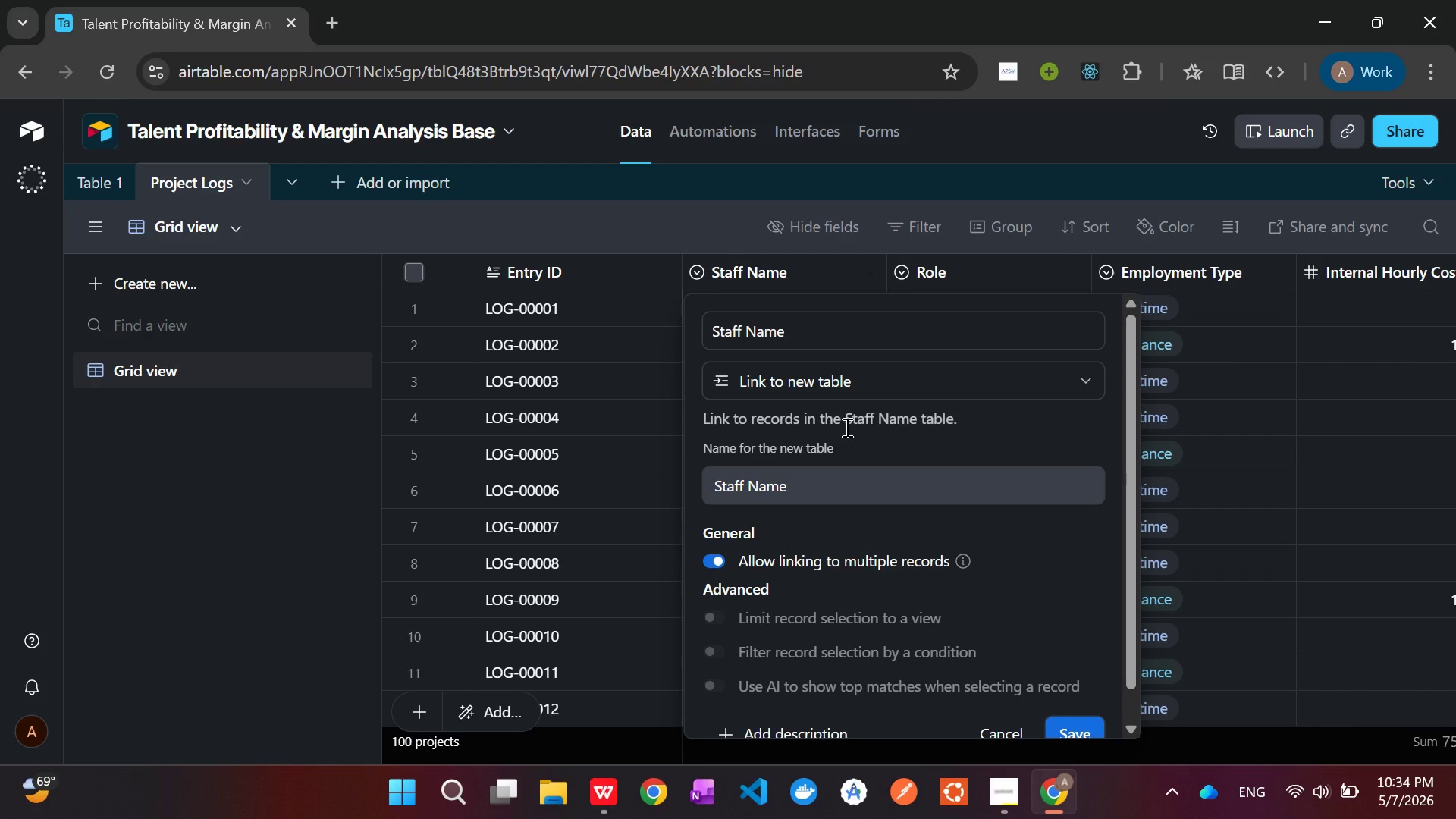 
wait(11.27)
 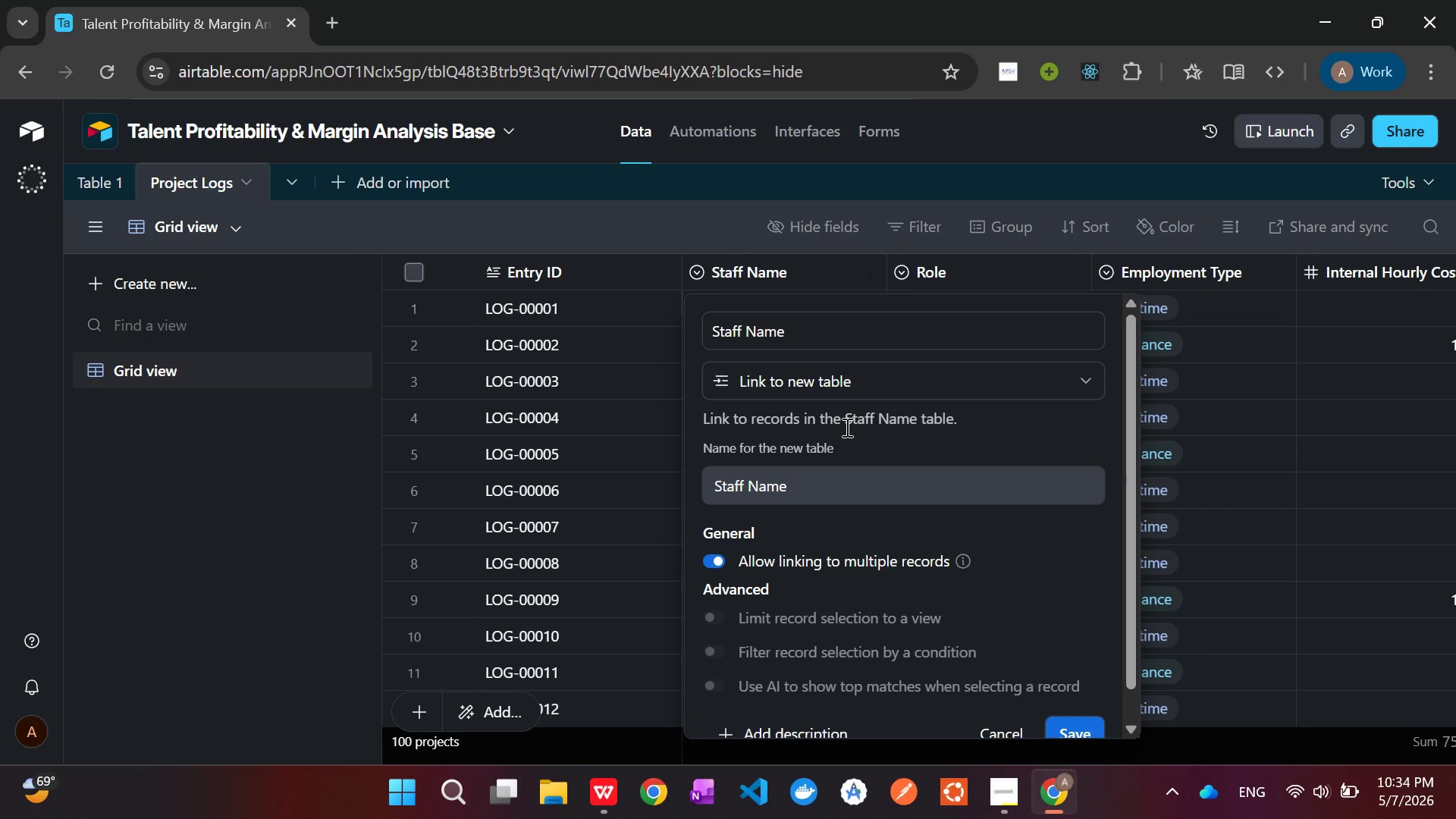 
left_click([830, 497])
 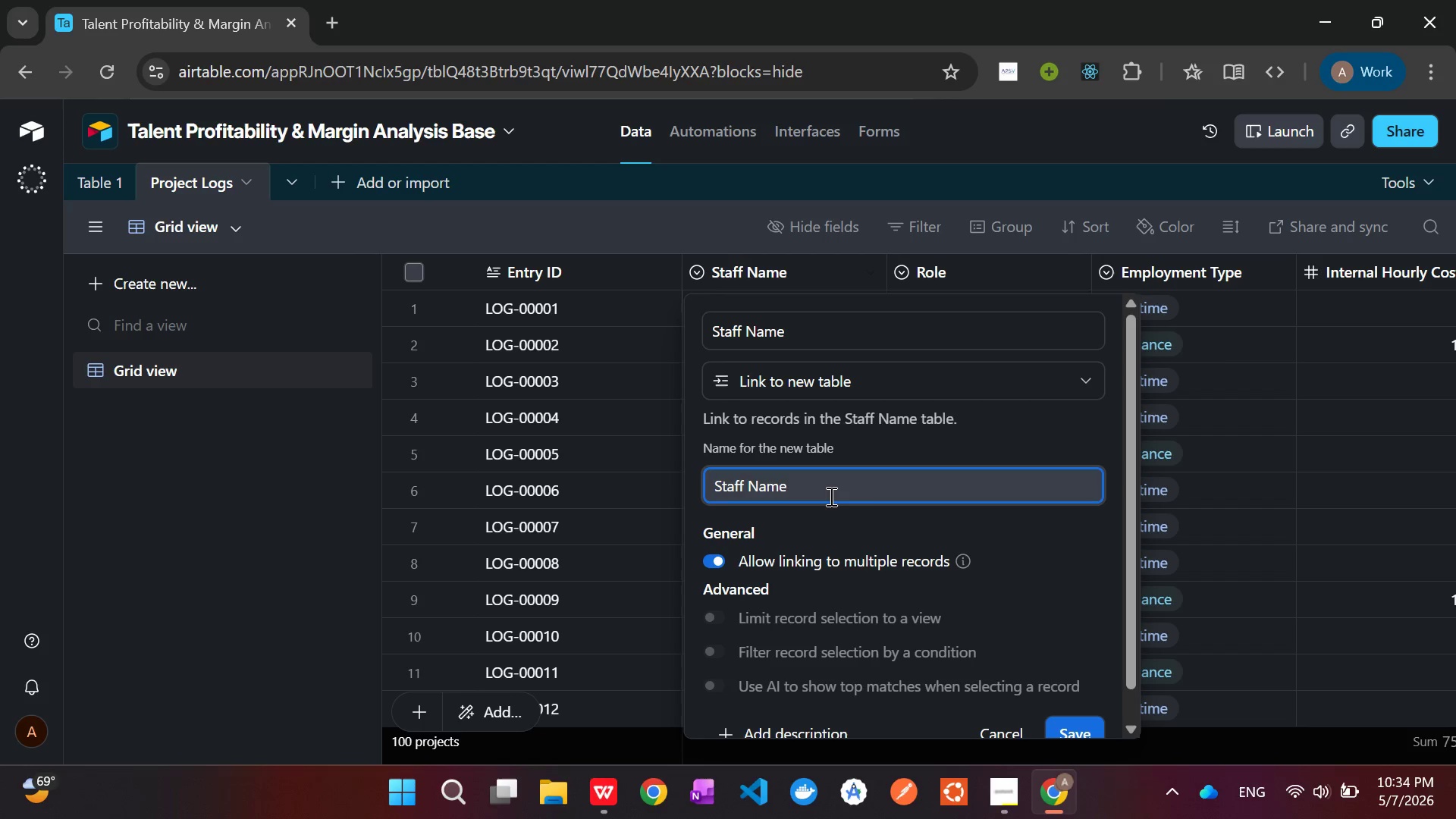 
hold_key(key=Backspace, duration=1.06)
 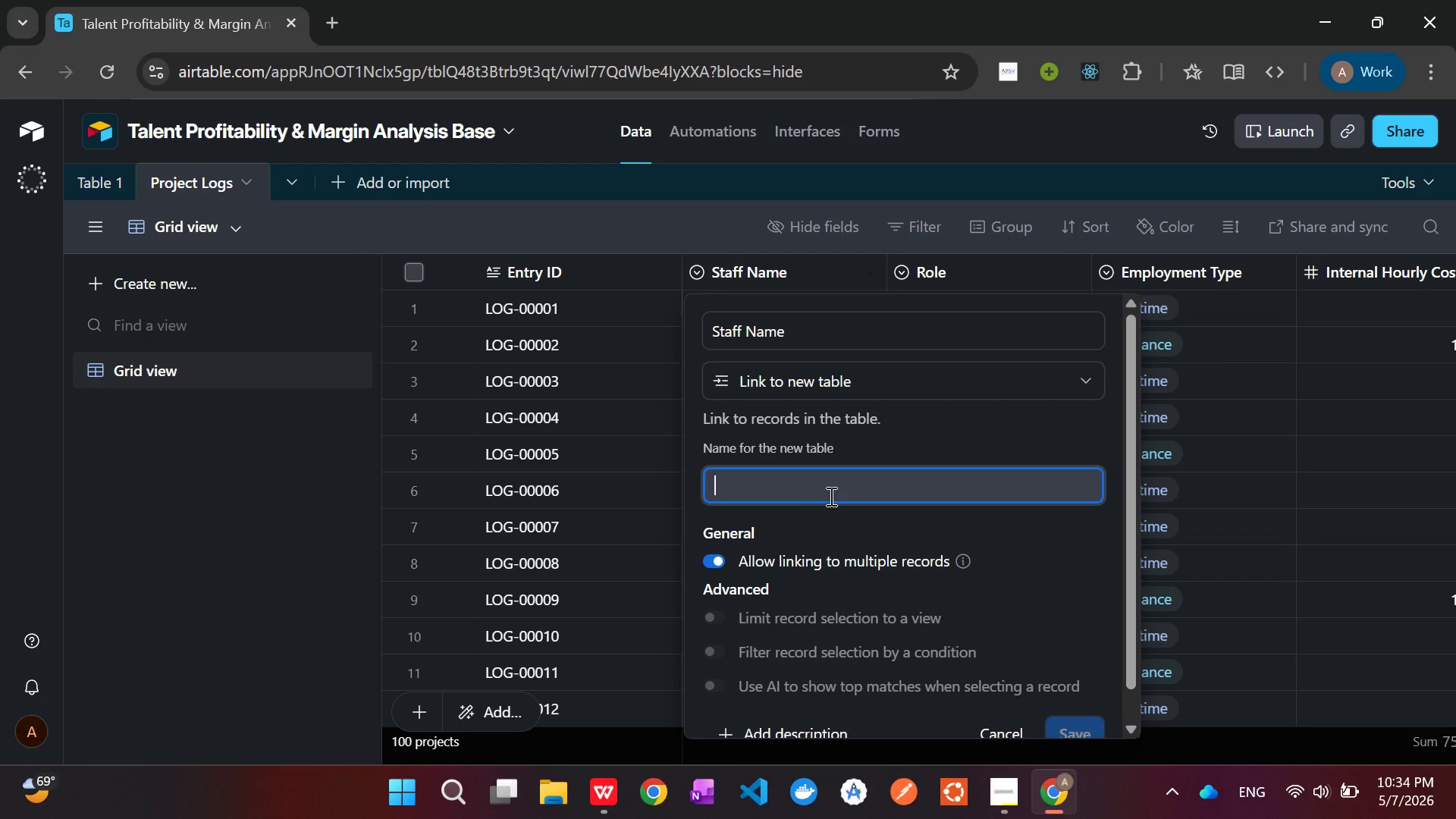 
type(Team Members)
 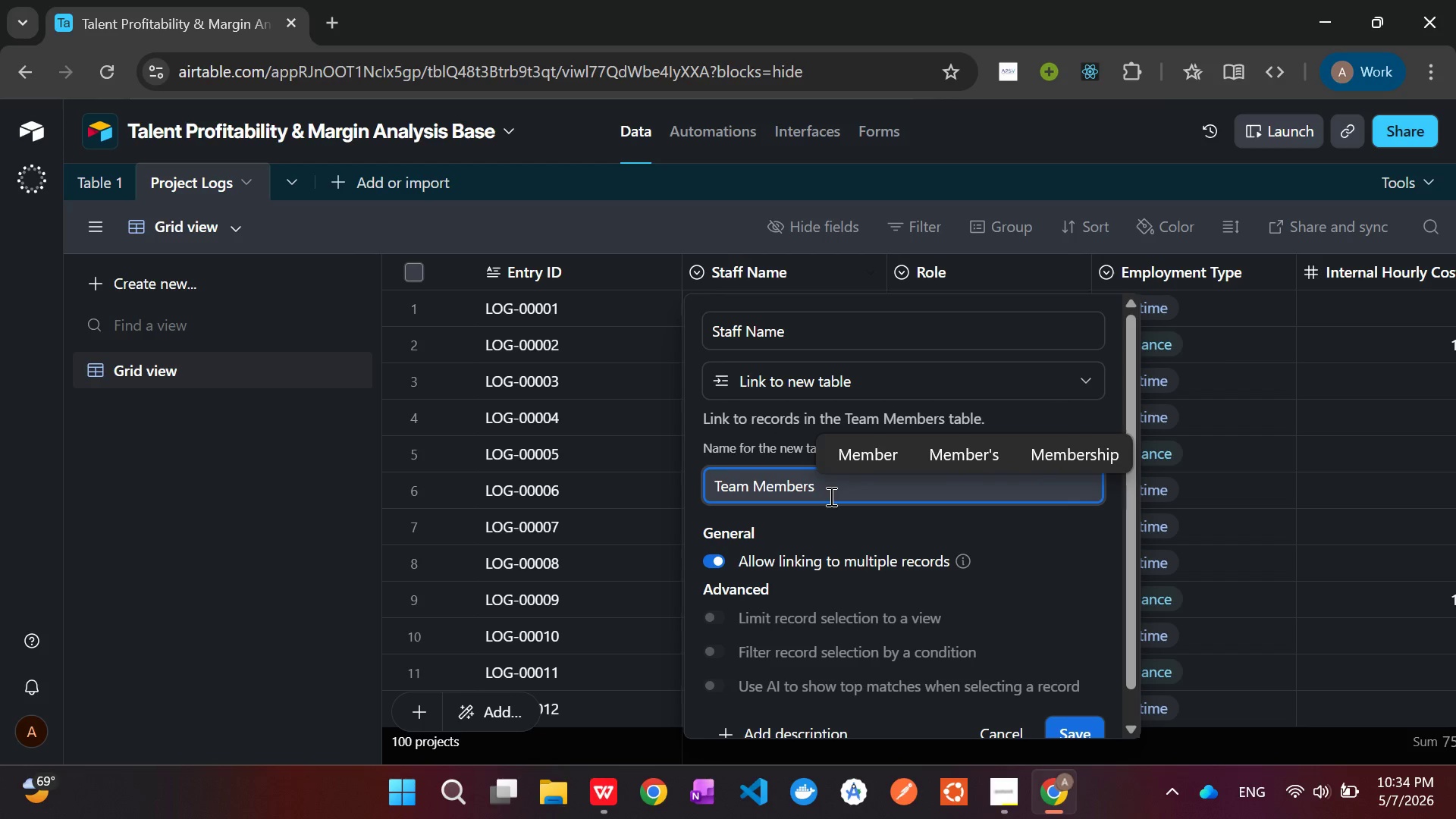 
wait(5.91)
 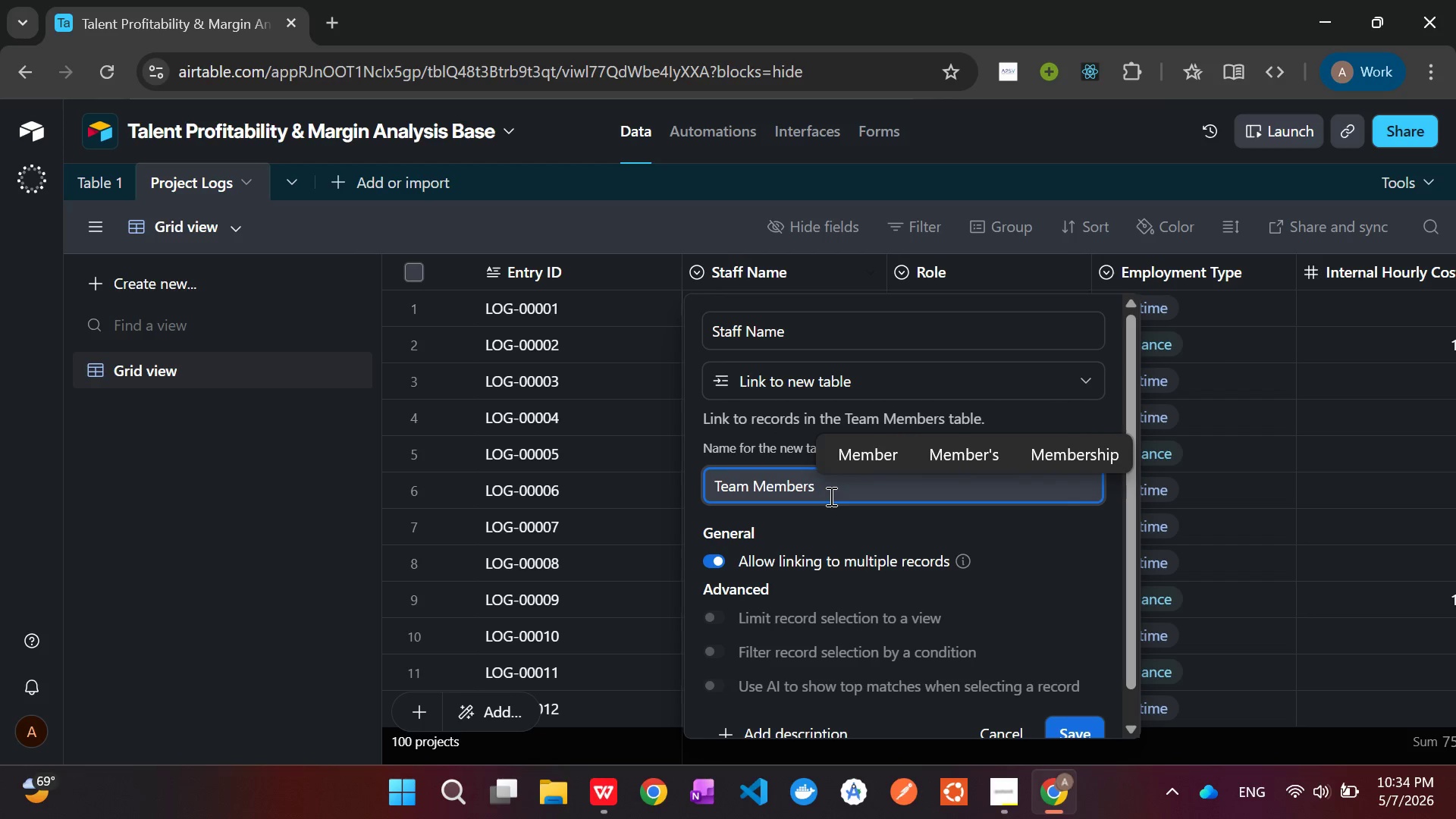 
scroll: coordinate [1034, 579], scroll_direction: down, amount: 1.0
 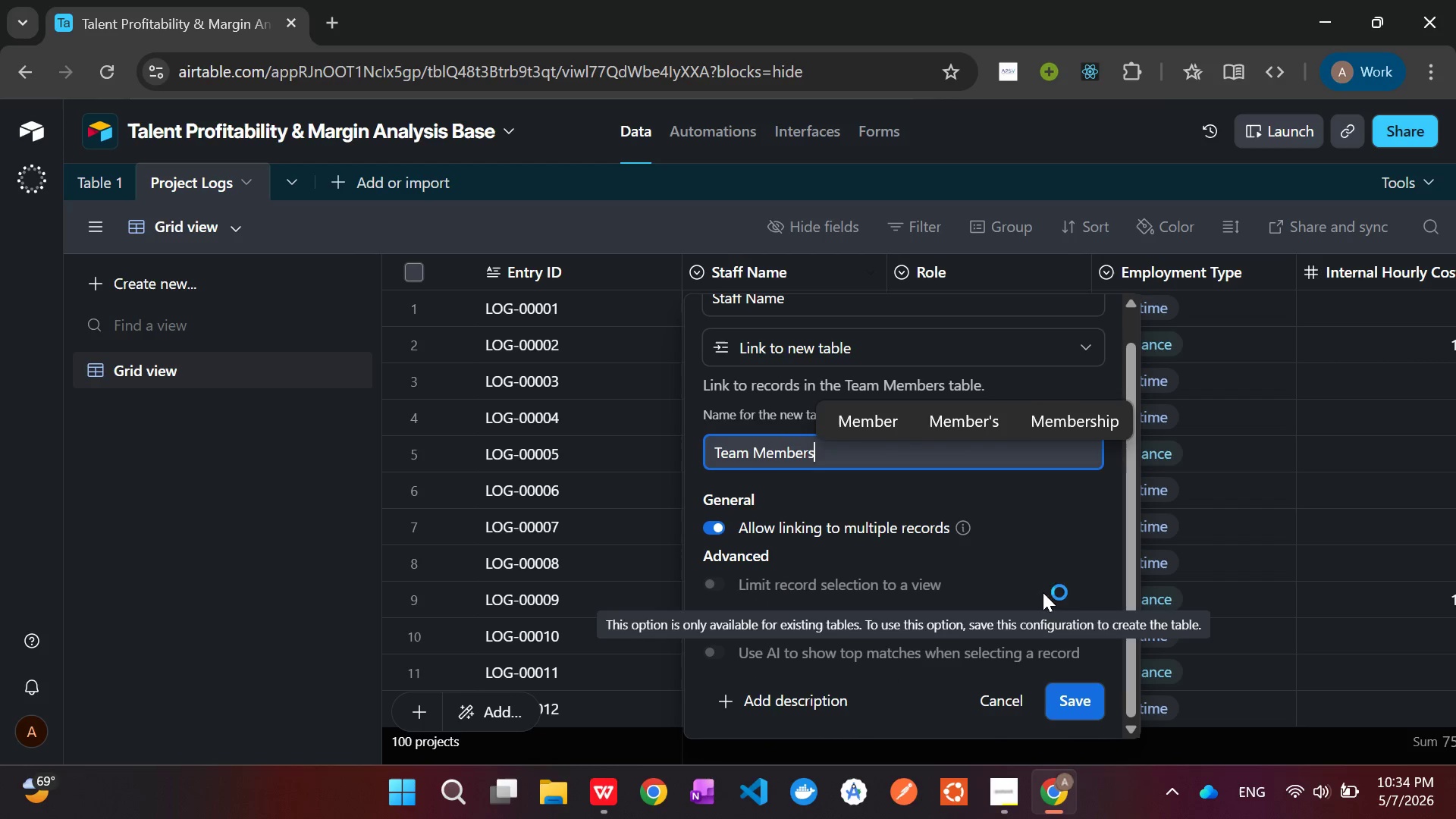 
mouse_move([1078, 661])
 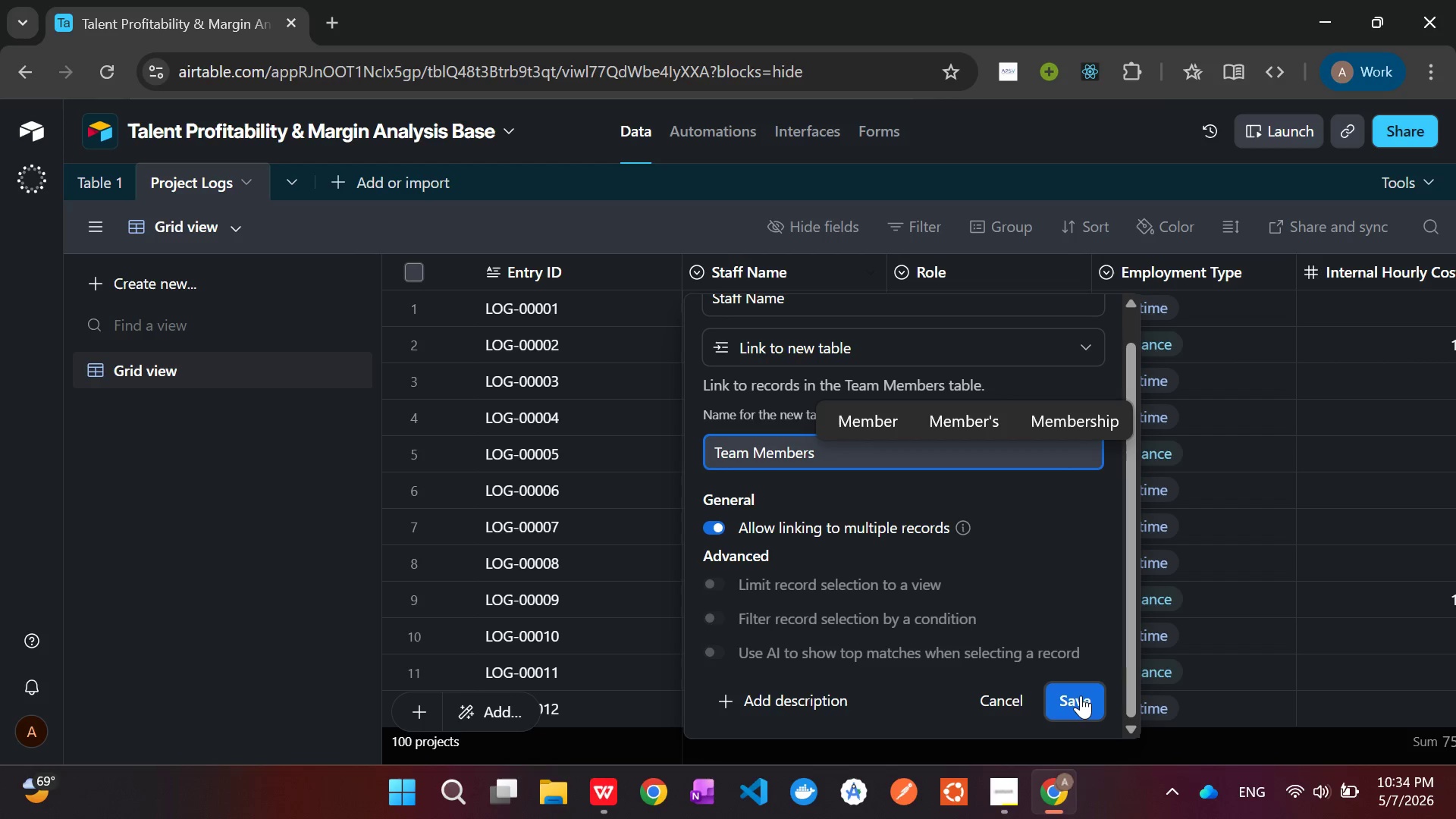 
left_click([1081, 695])
 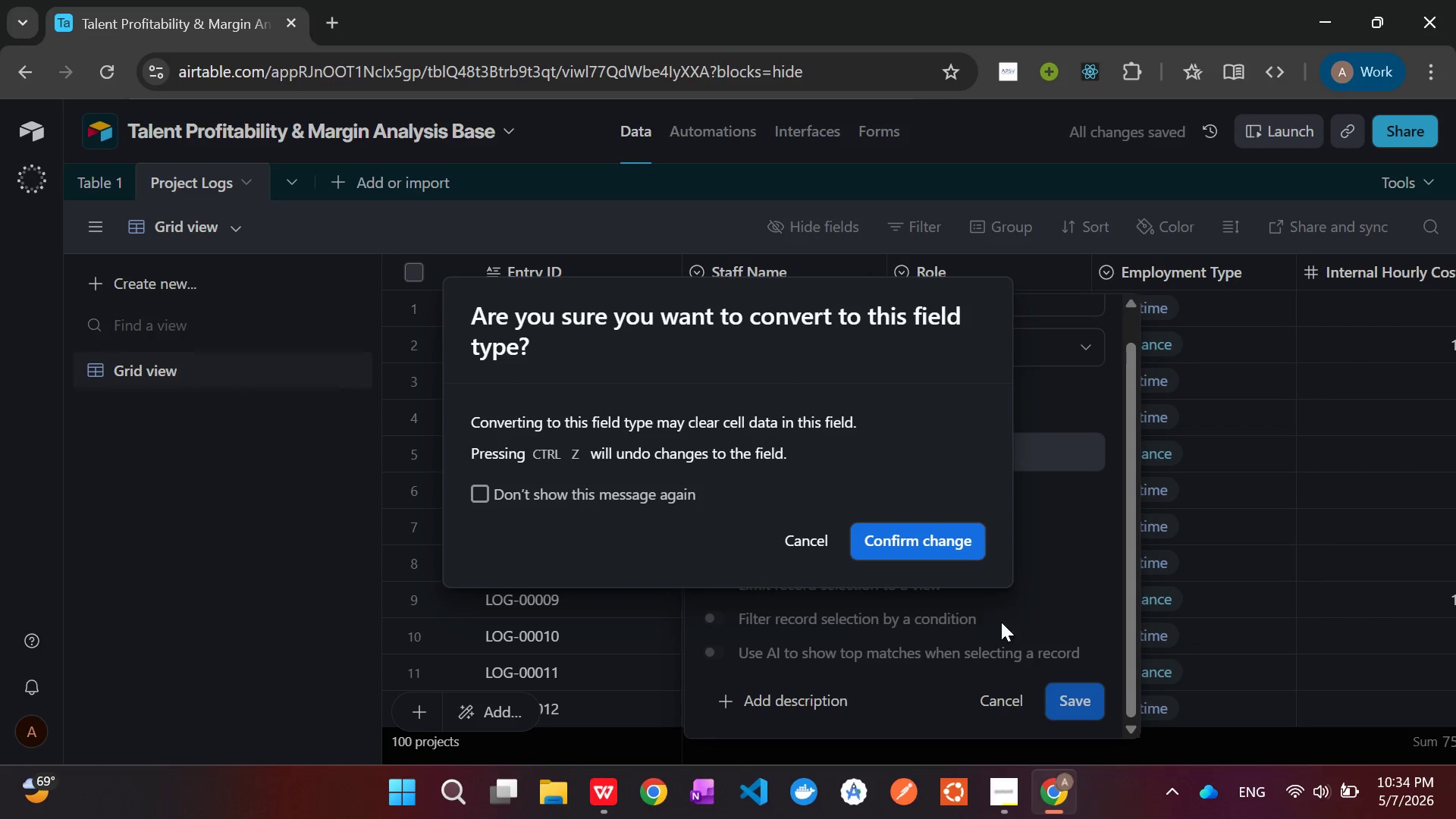 
left_click([949, 548])
 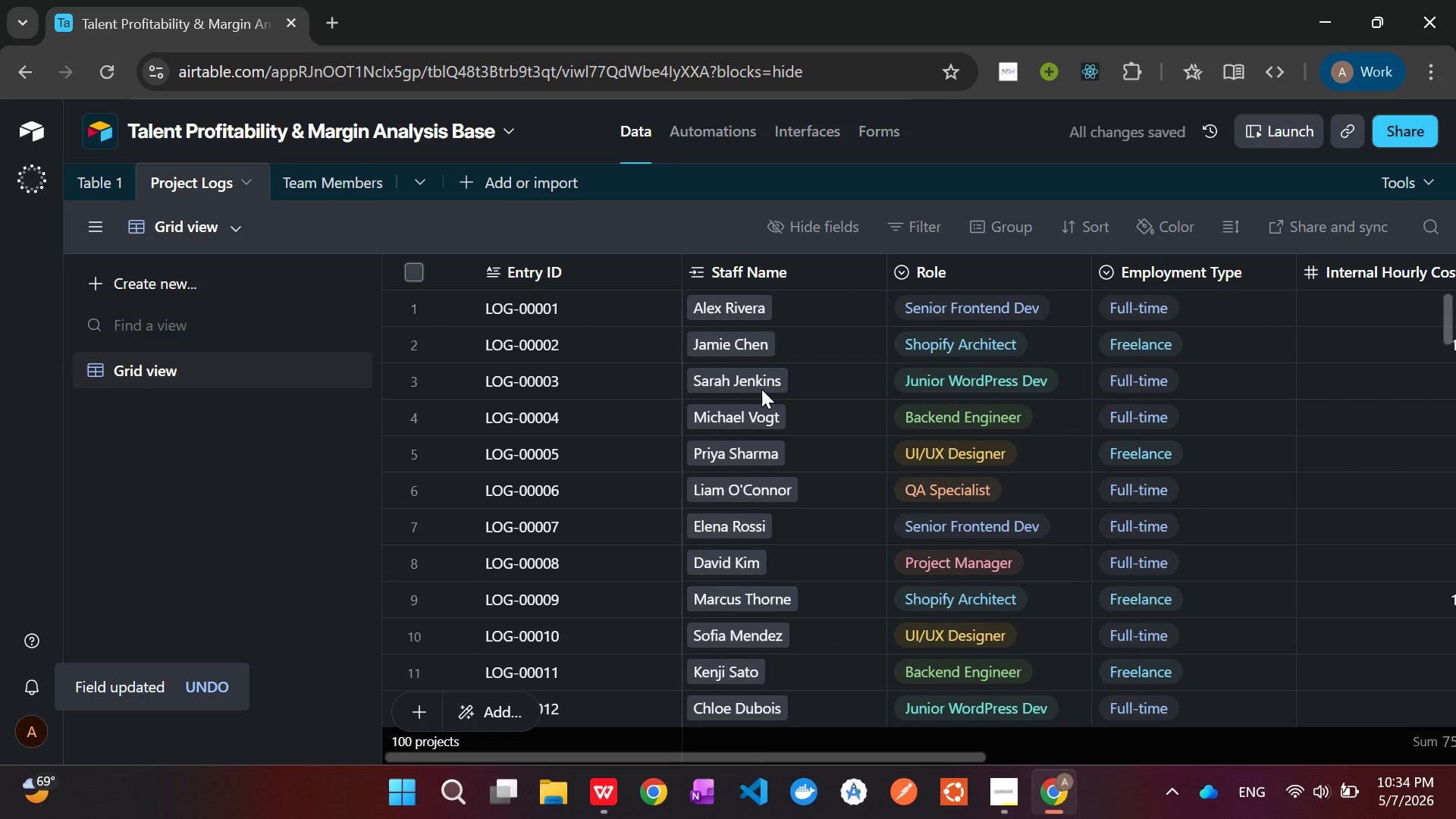 
scroll: coordinate [761, 537], scroll_direction: up, amount: 10.0
 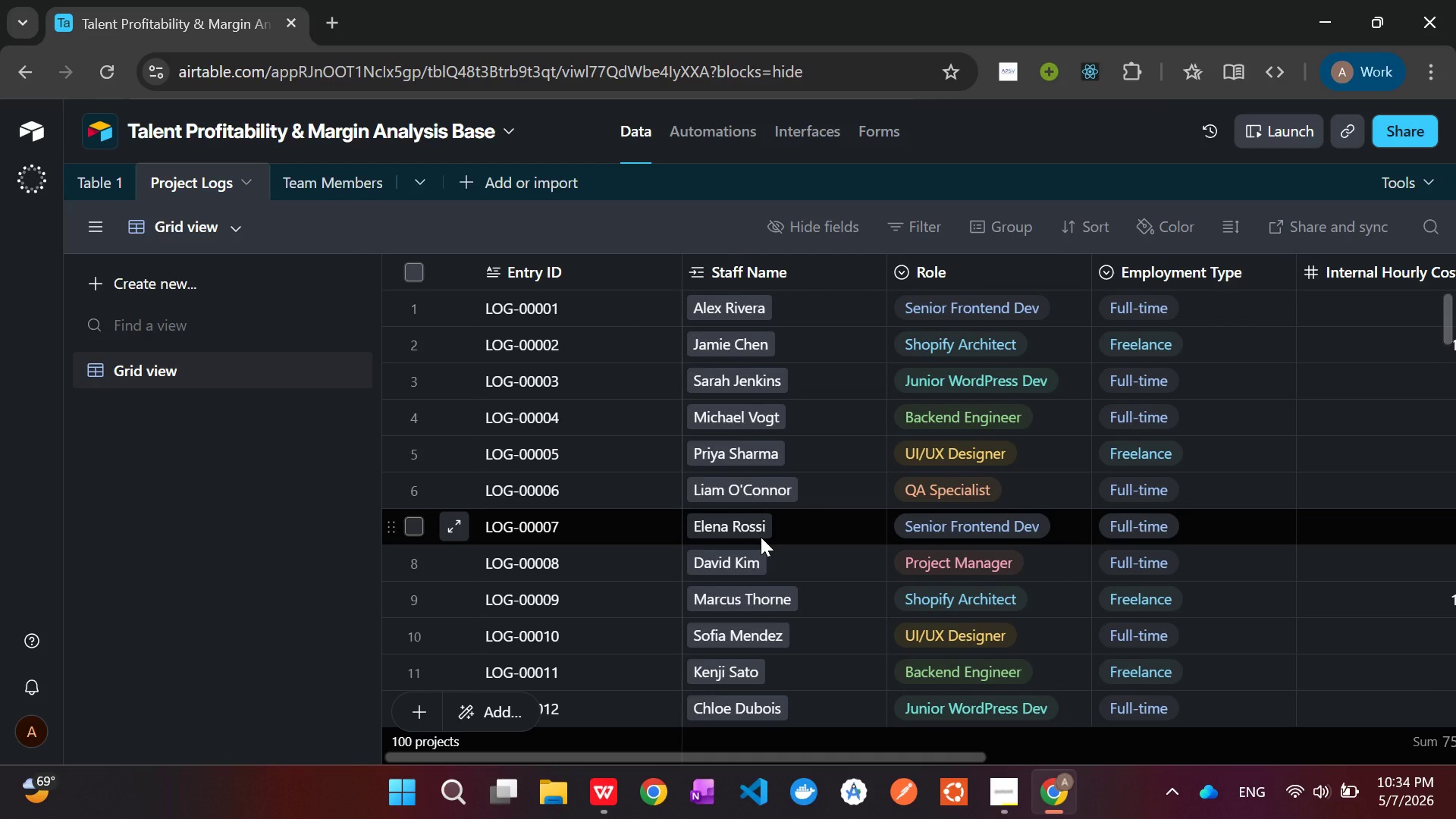 
wait(8.68)
 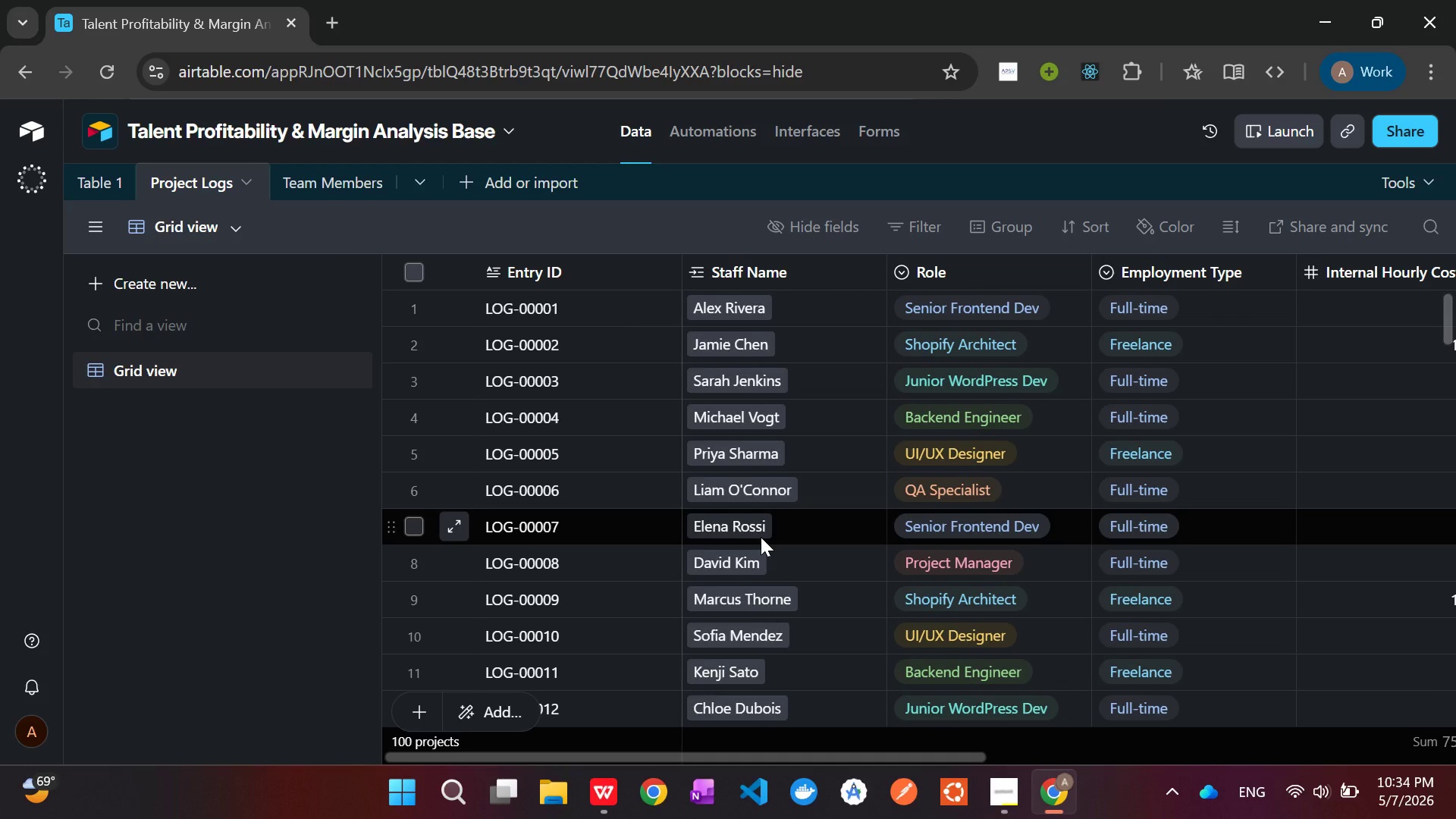 
left_click([336, 187])
 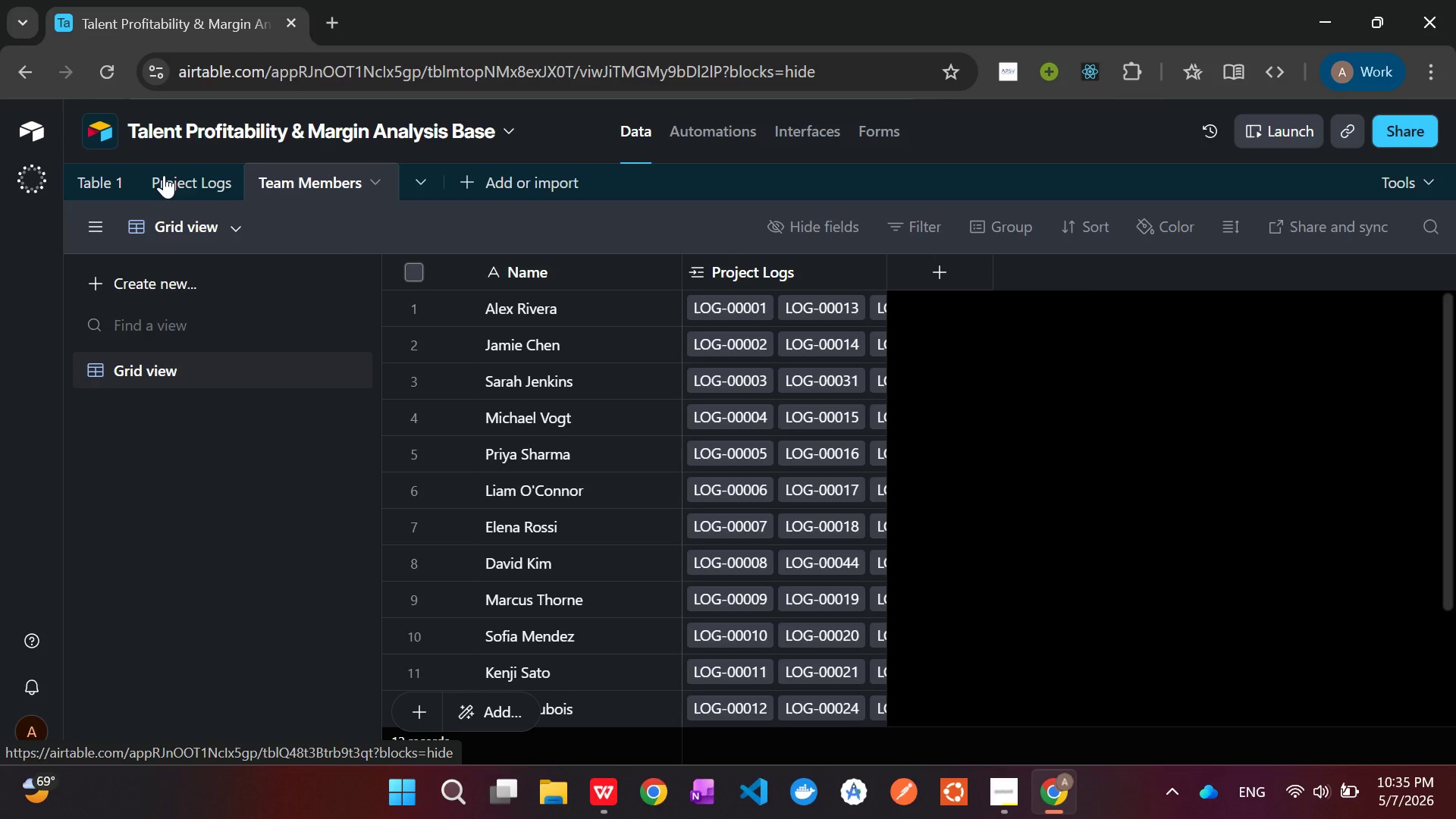 
wait(46.59)
 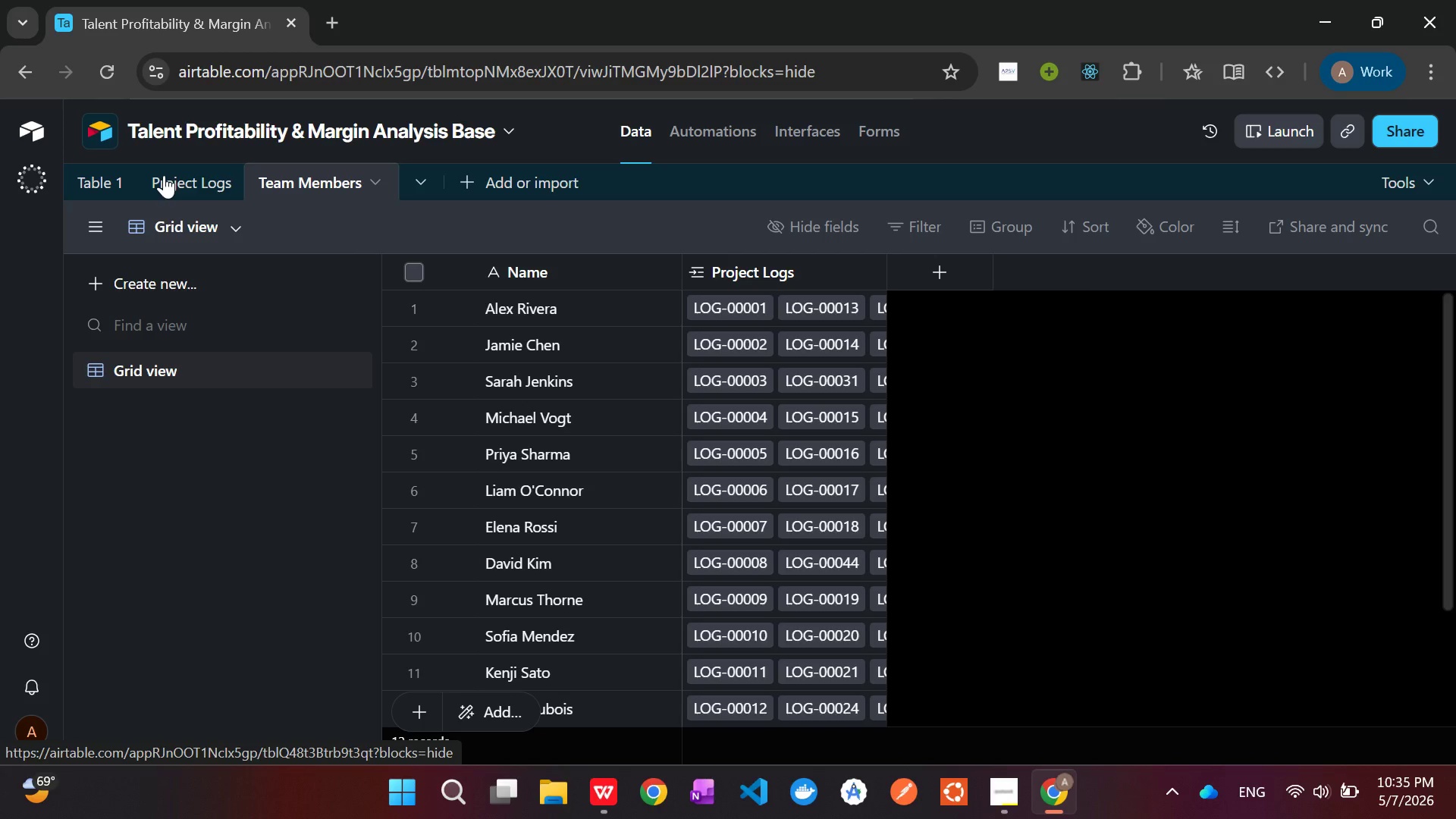 
left_click([172, 184])
 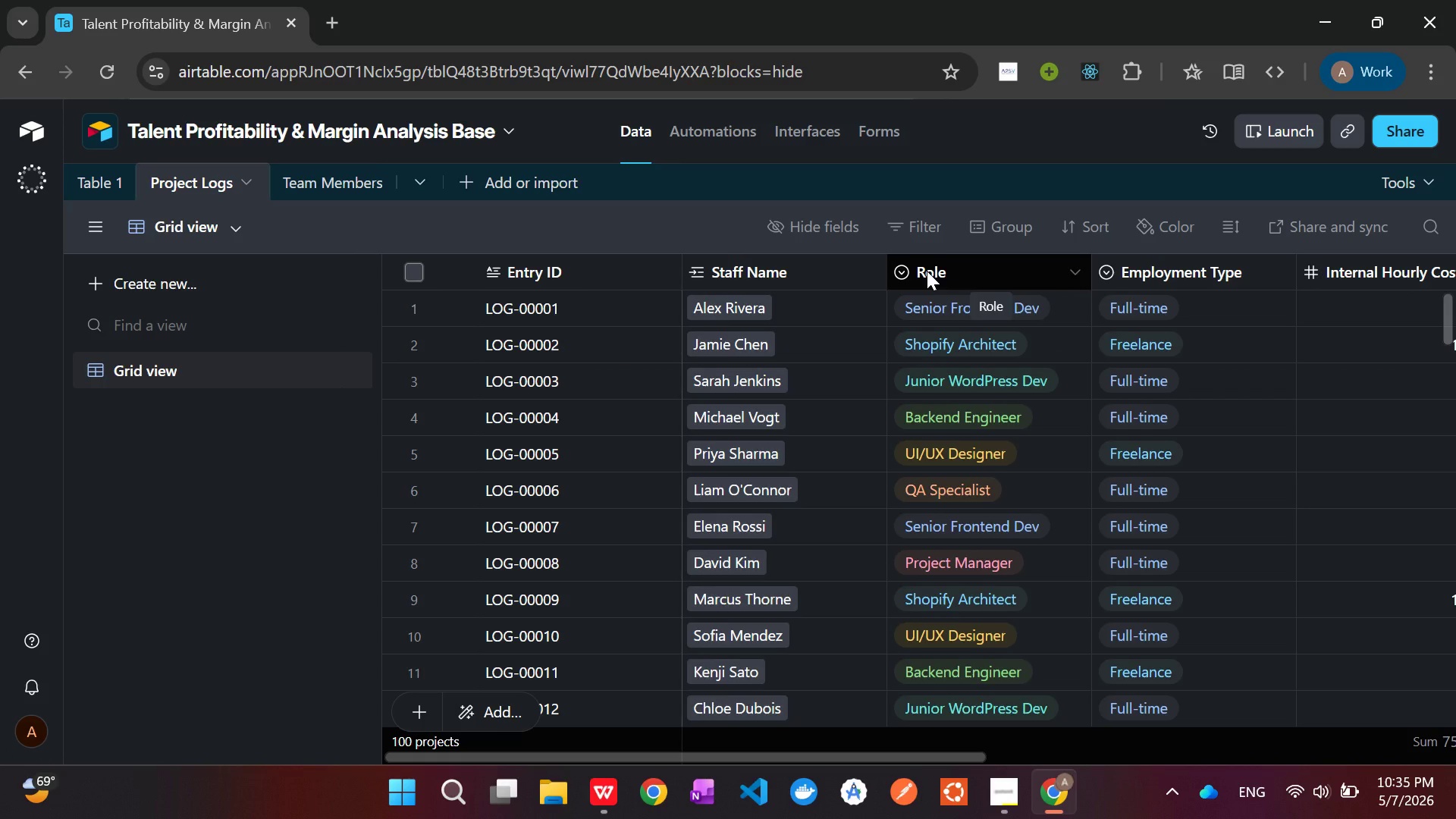 
wait(5.38)
 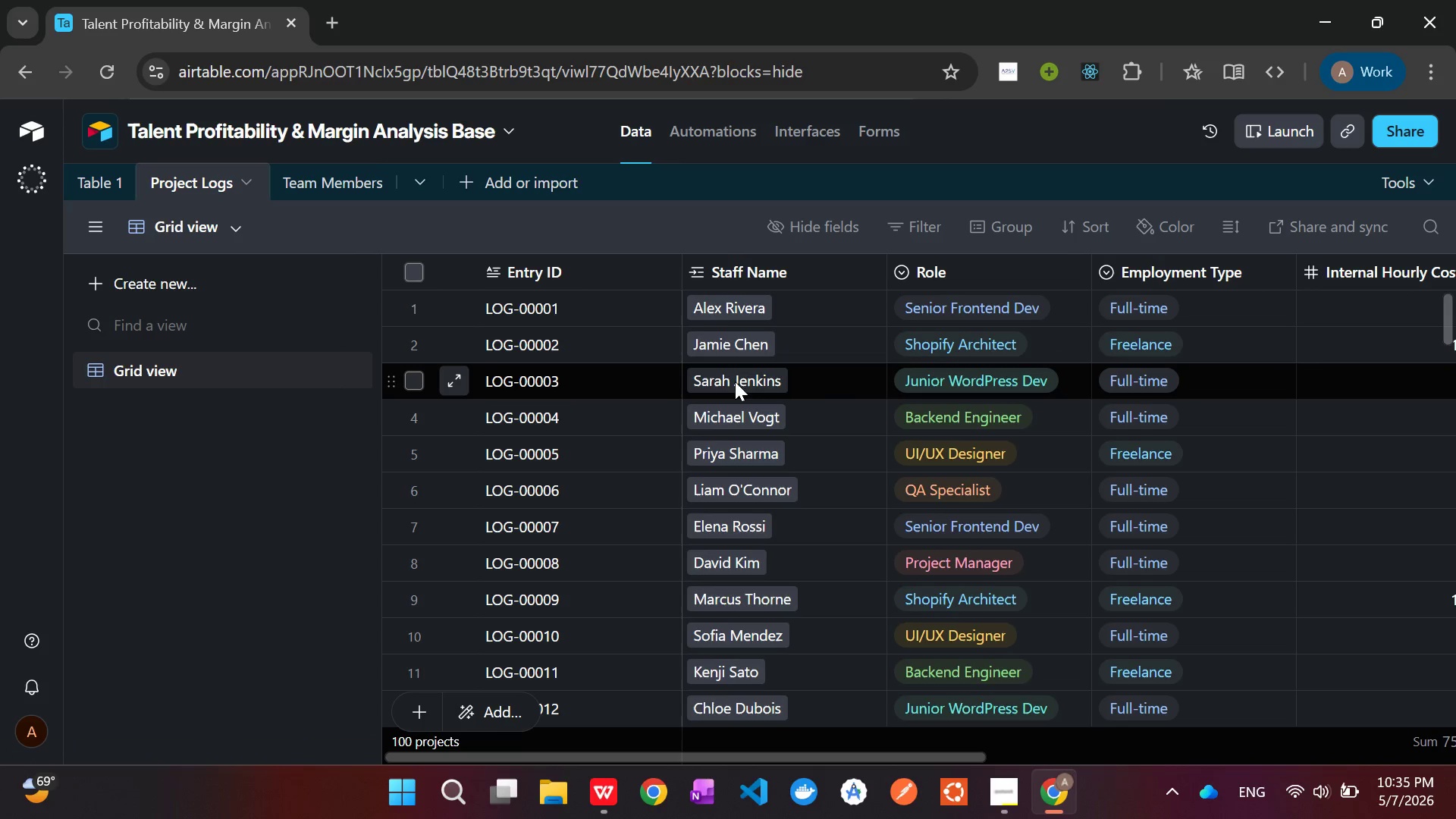 
left_click([956, 309])
 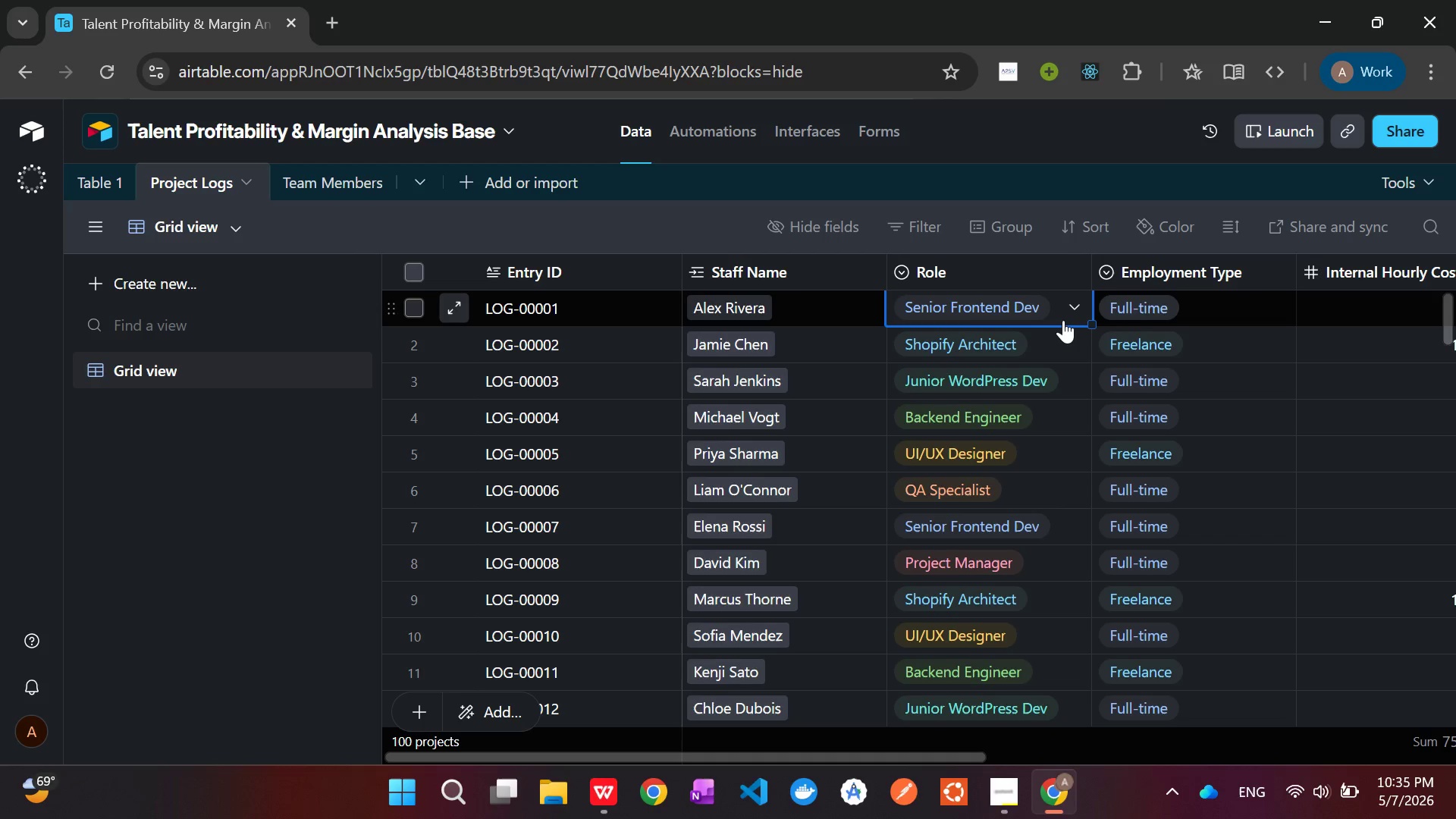 
left_click([1071, 319])
 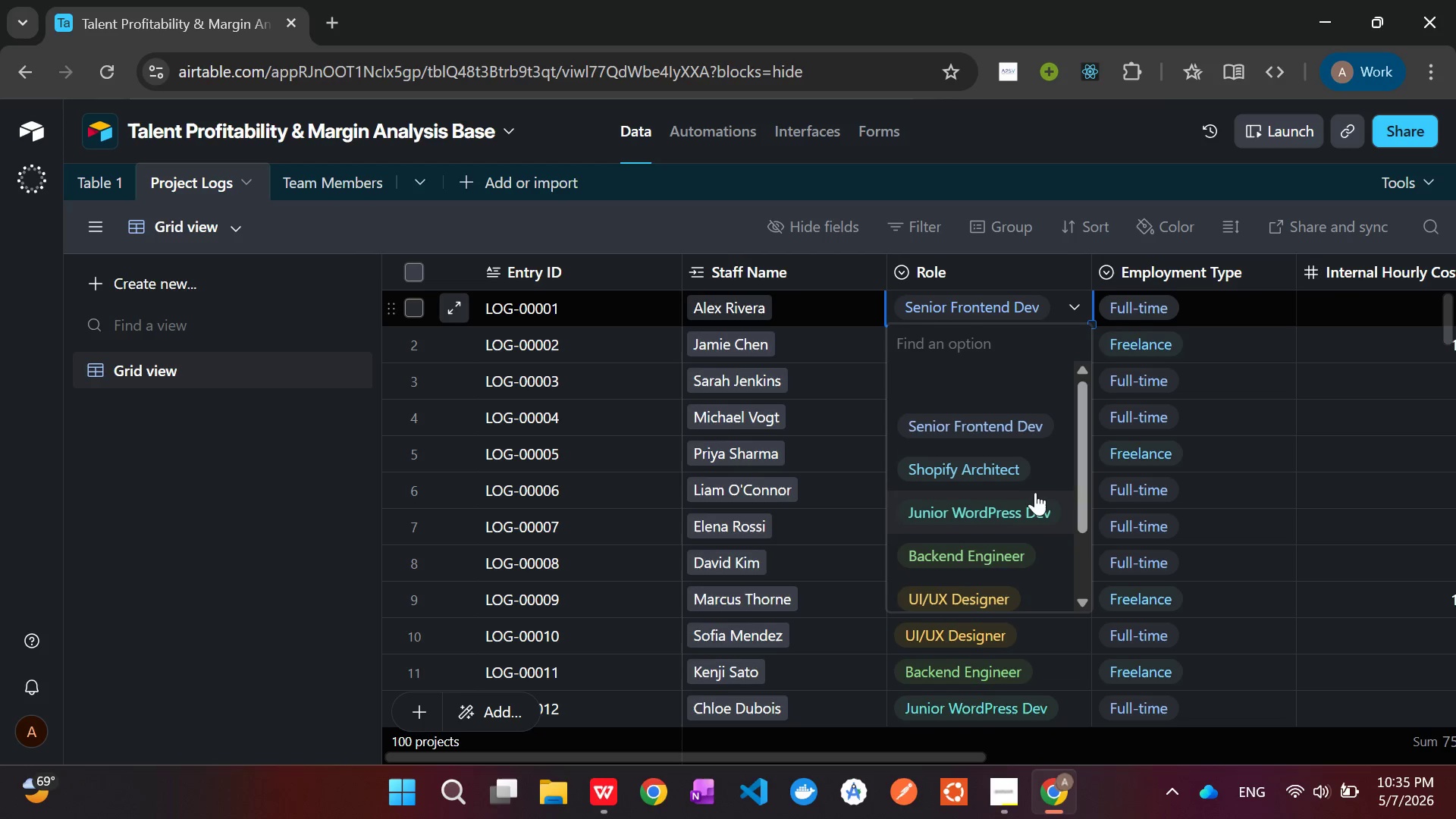 
scroll: coordinate [1025, 487], scroll_direction: down, amount: 7.0
 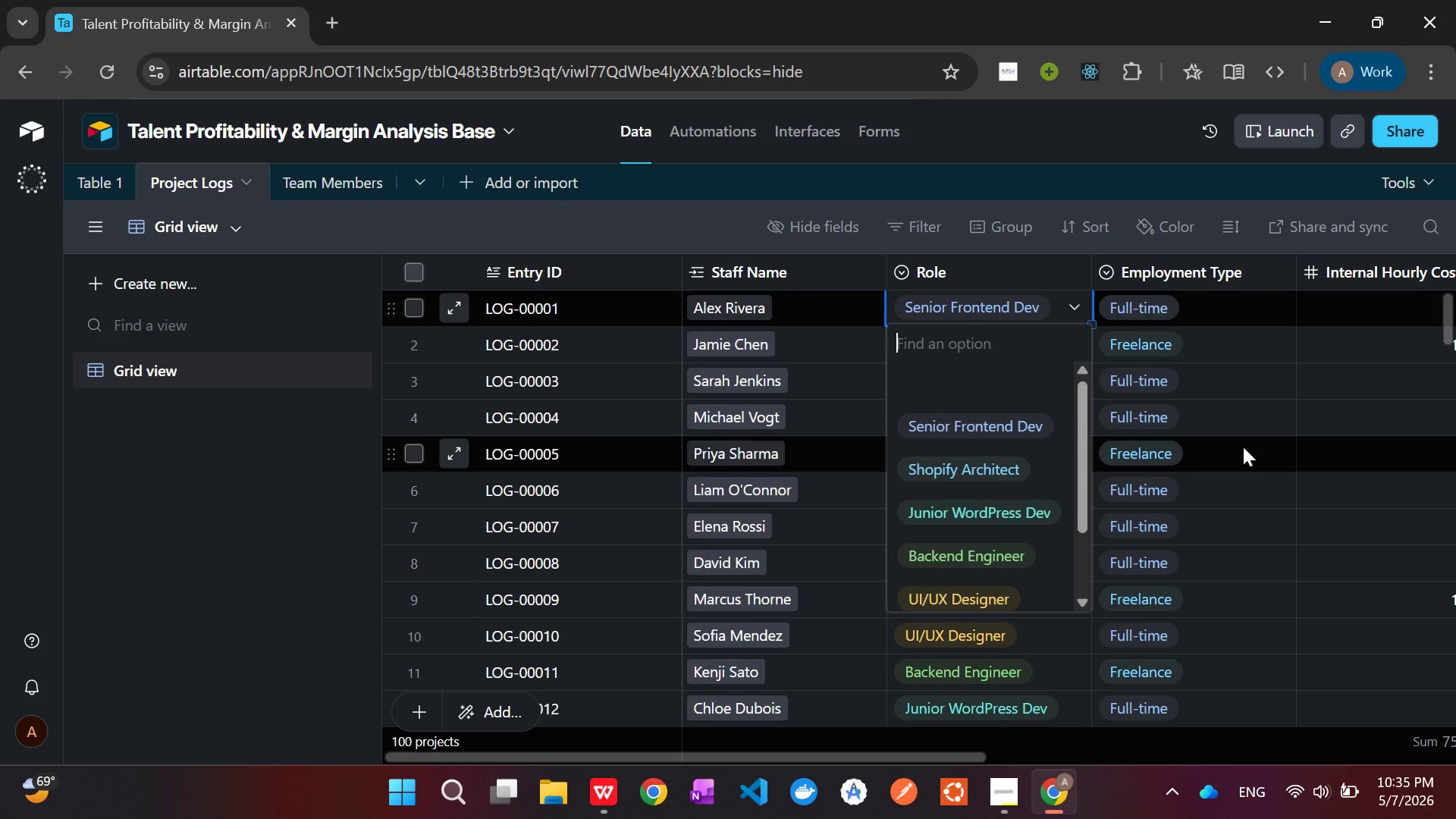 
left_click([1243, 447])
 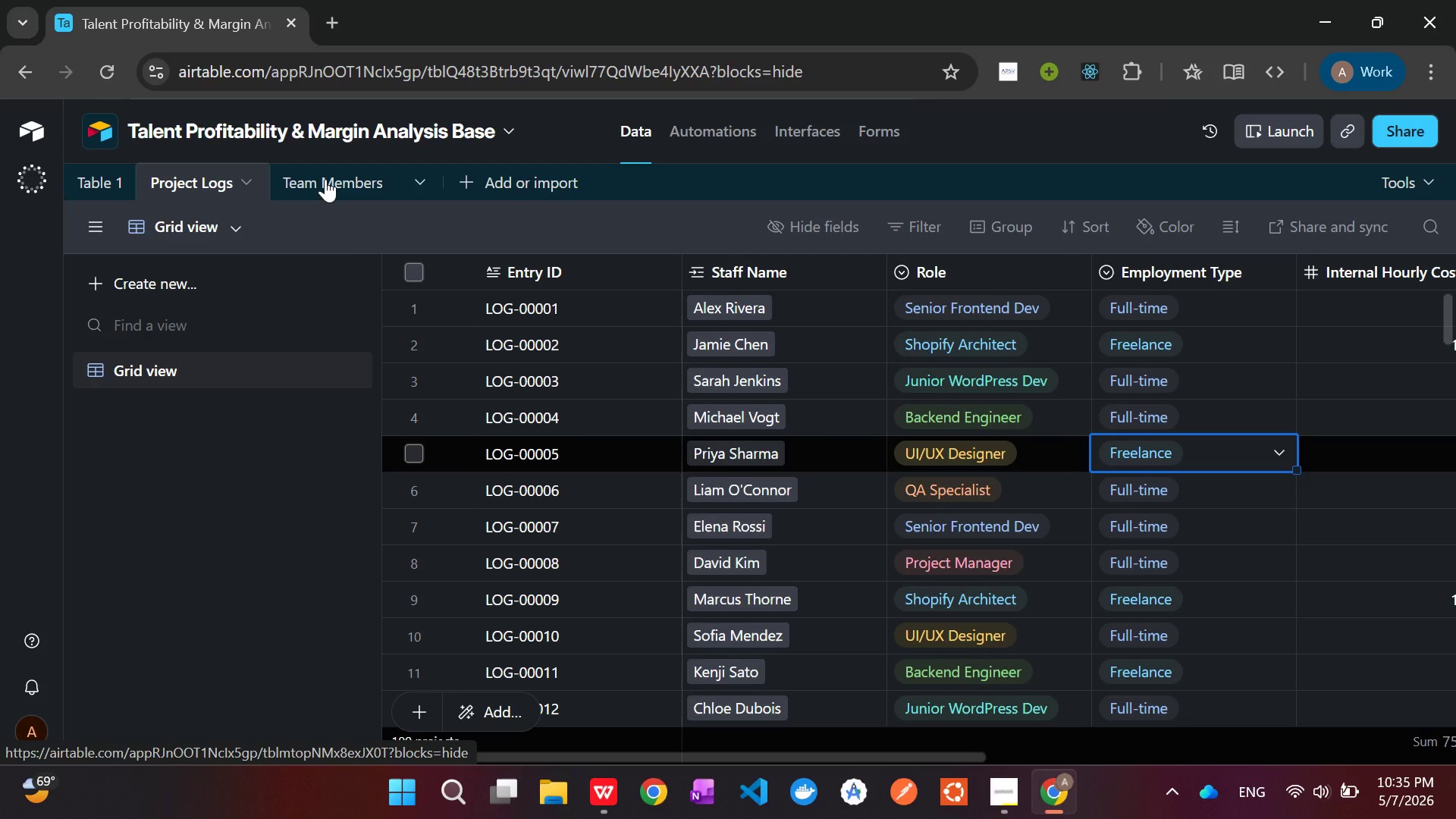 
left_click([325, 179])
 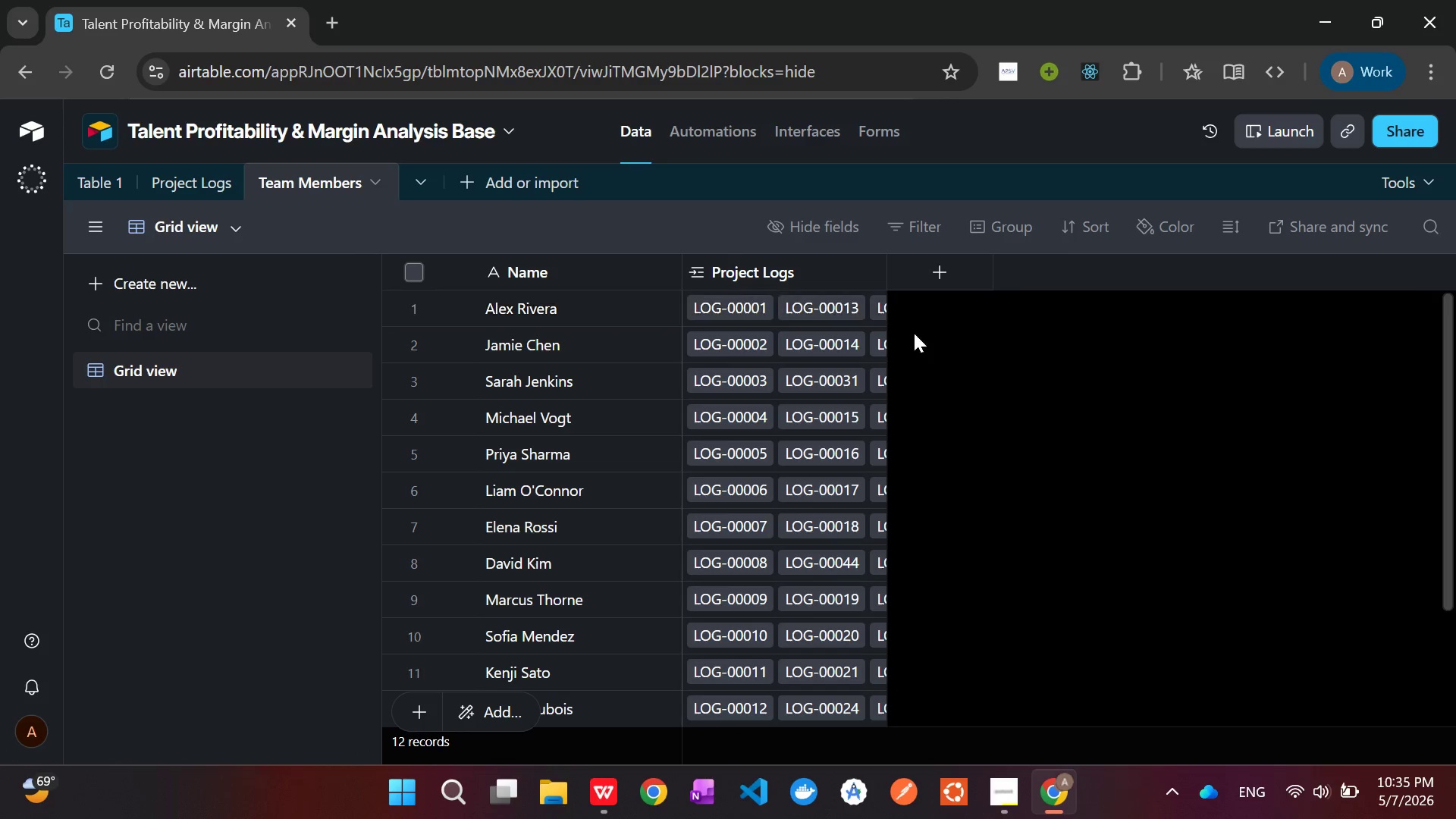 
left_click([940, 276])
 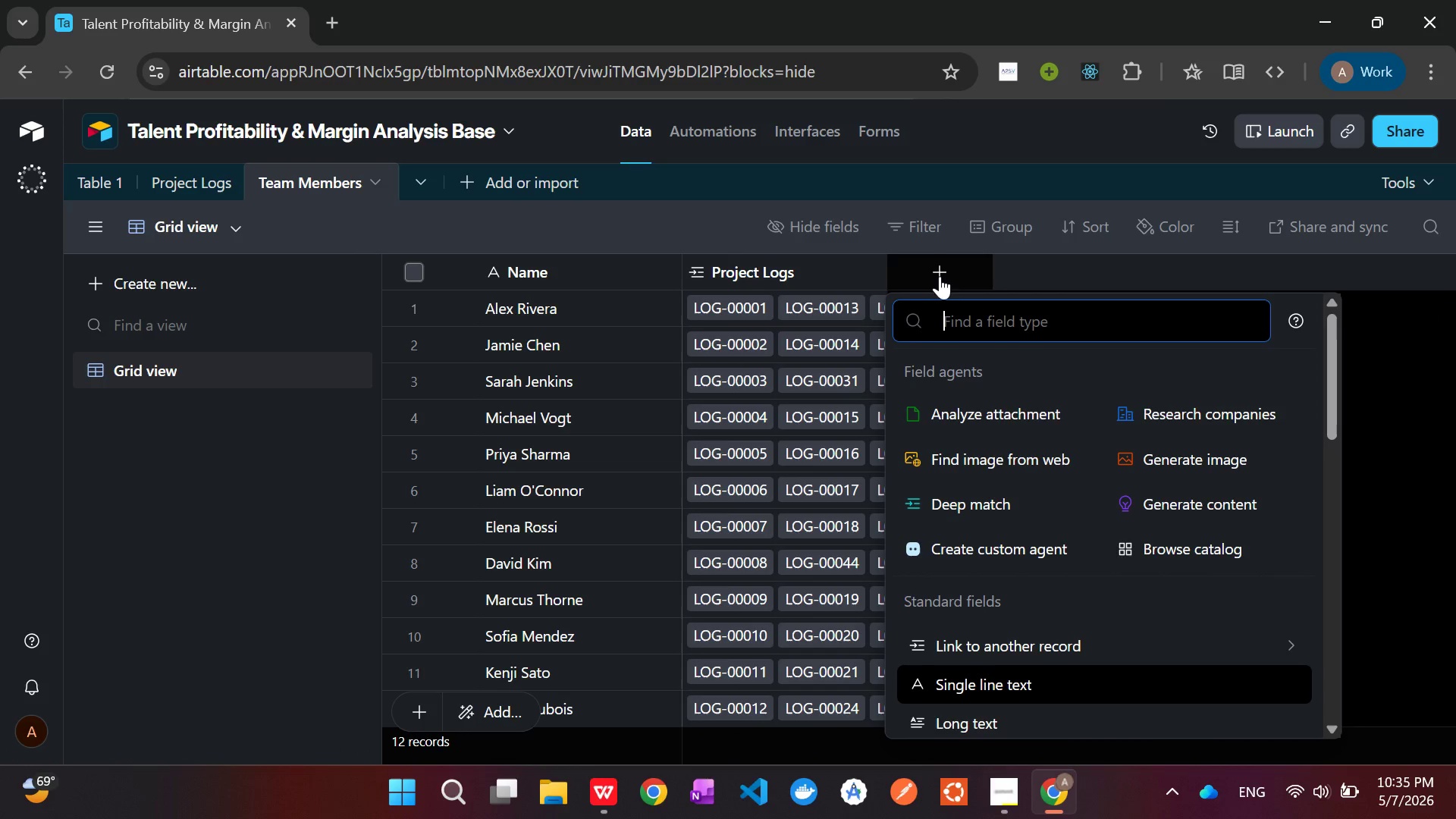 
type(single)
 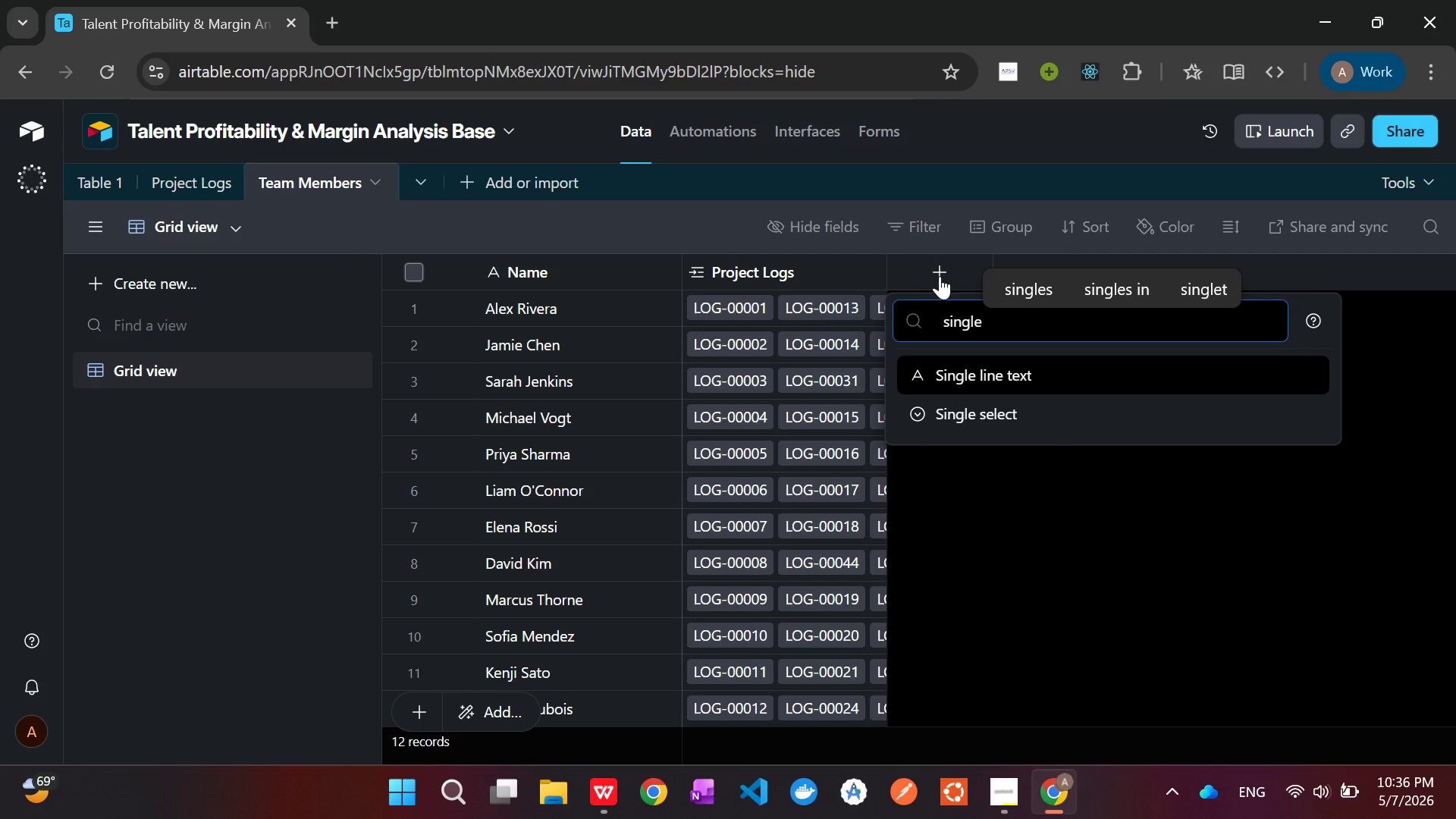 
wait(20.67)
 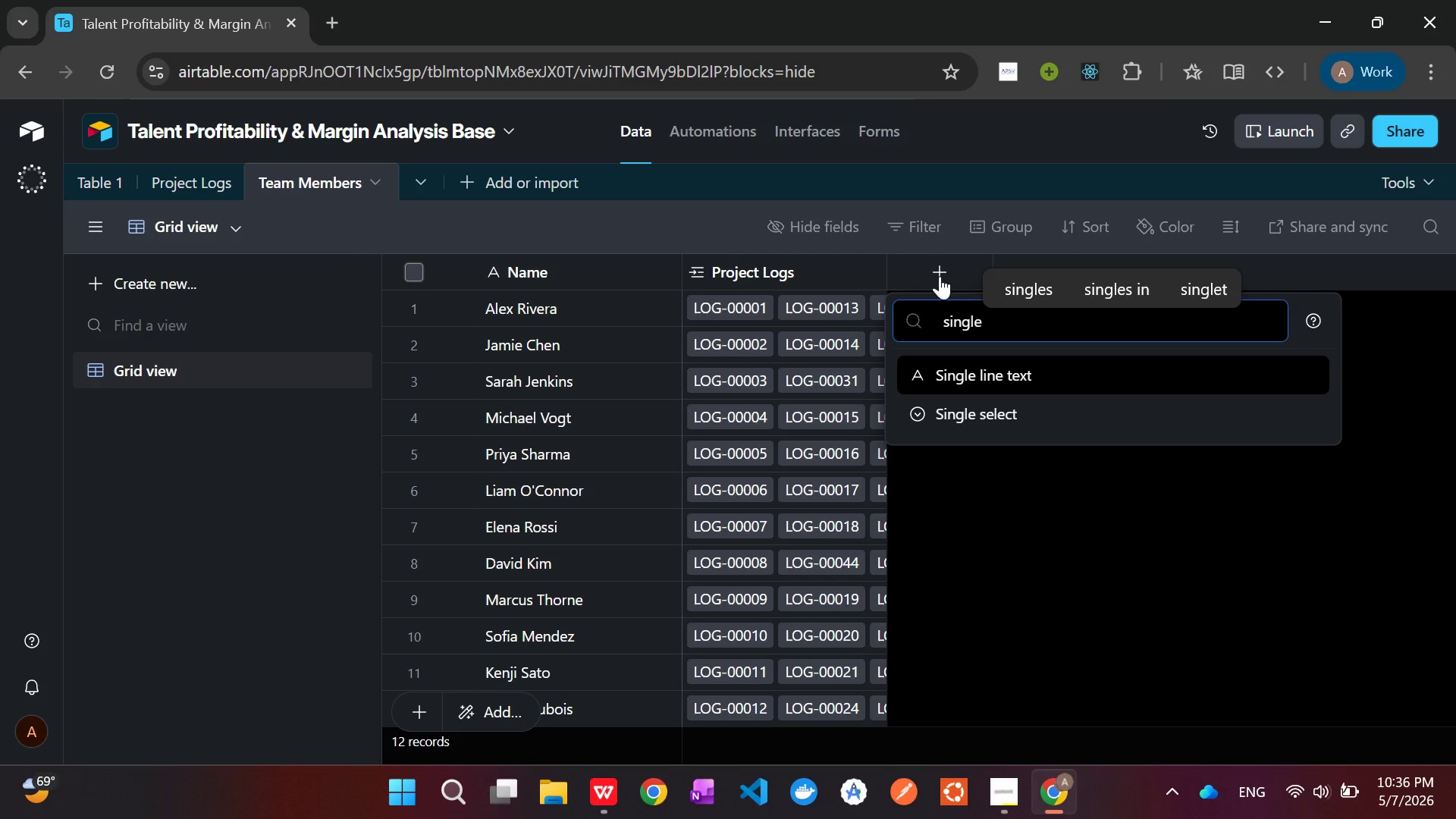 
key(Backspace)
key(Backspace)
key(Backspace)
key(Backspace)
key(Backspace)
key(Backspace)
type(look)
 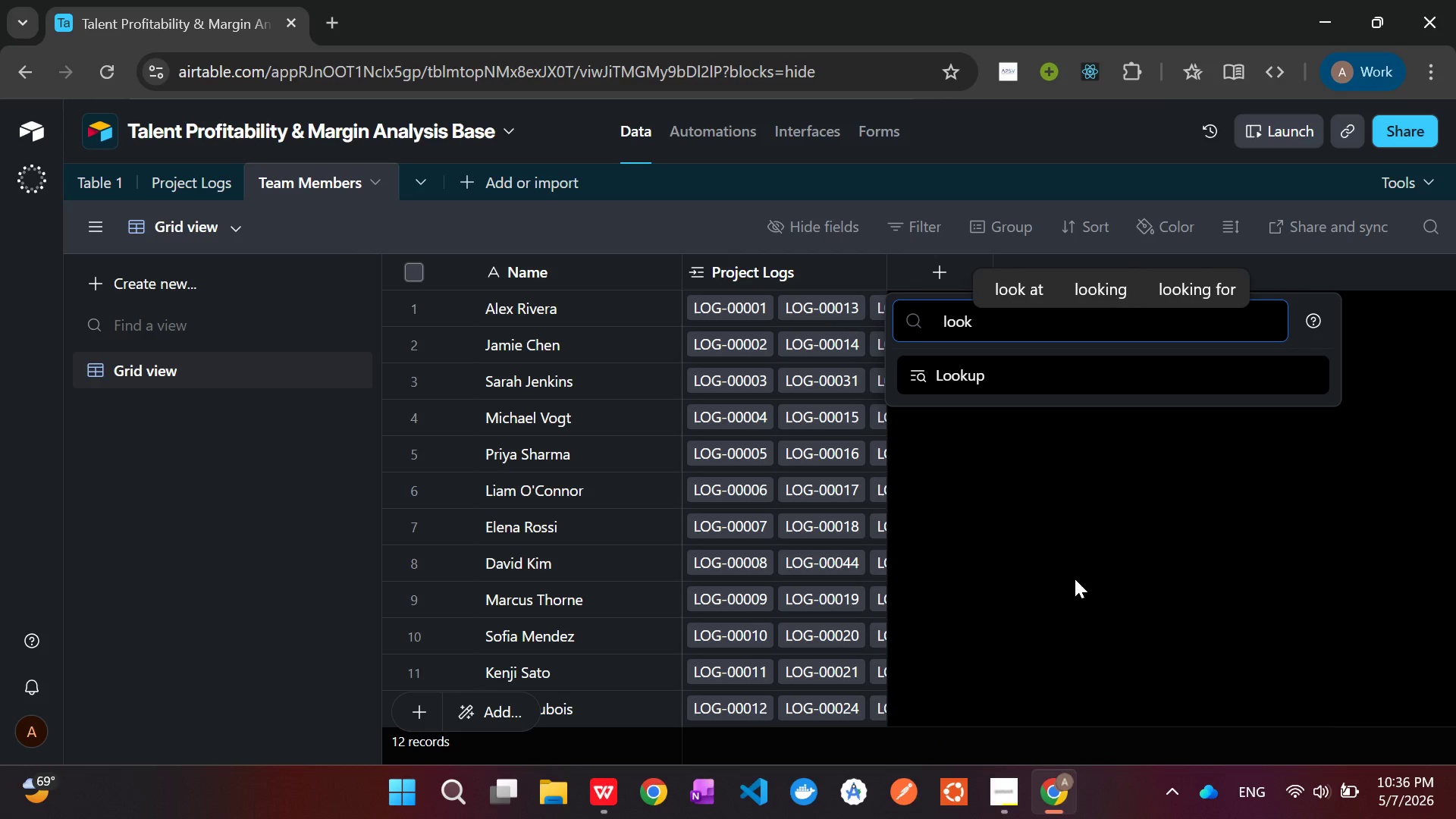 
key(Enter)
 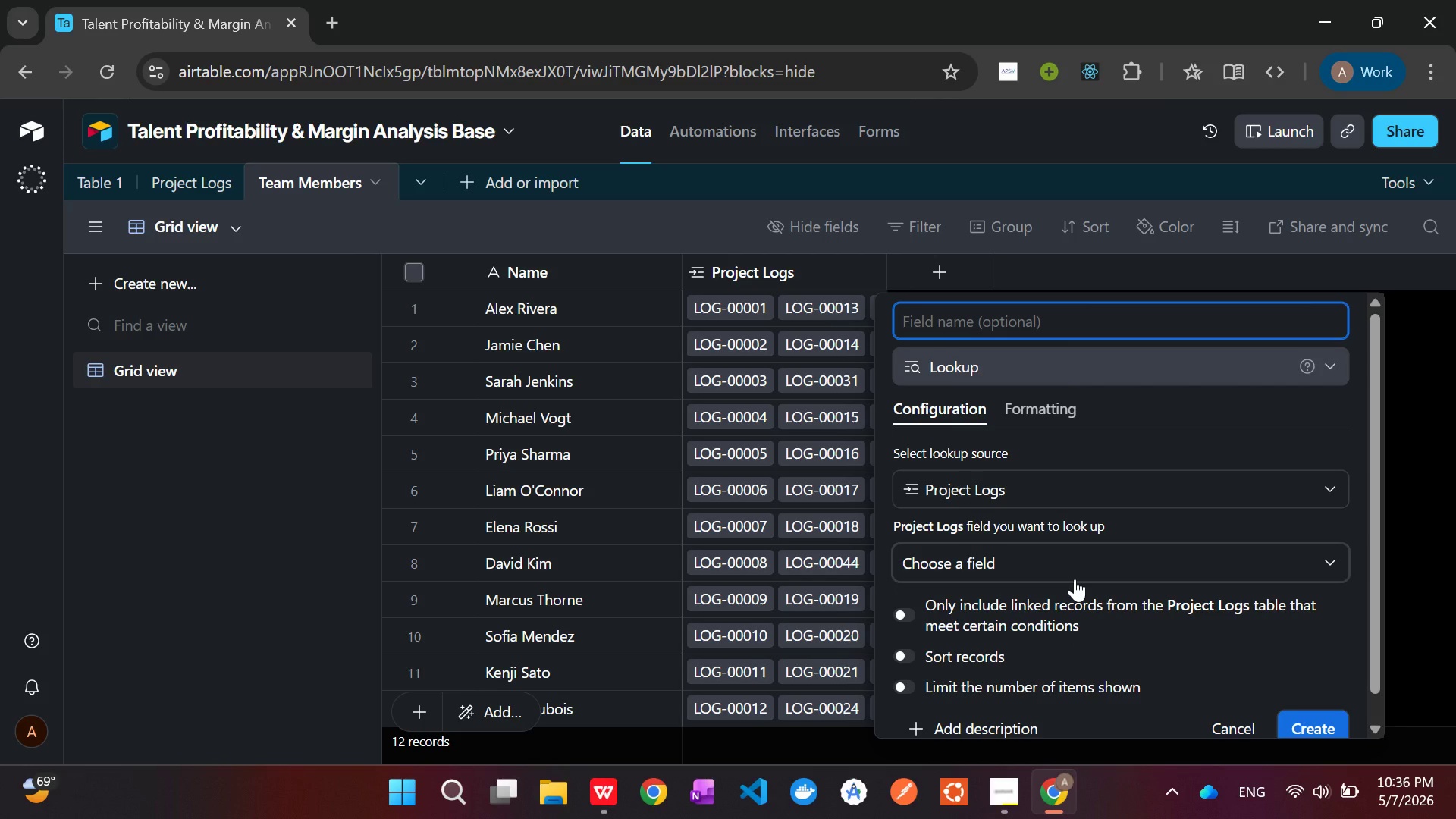 
wait(29.61)
 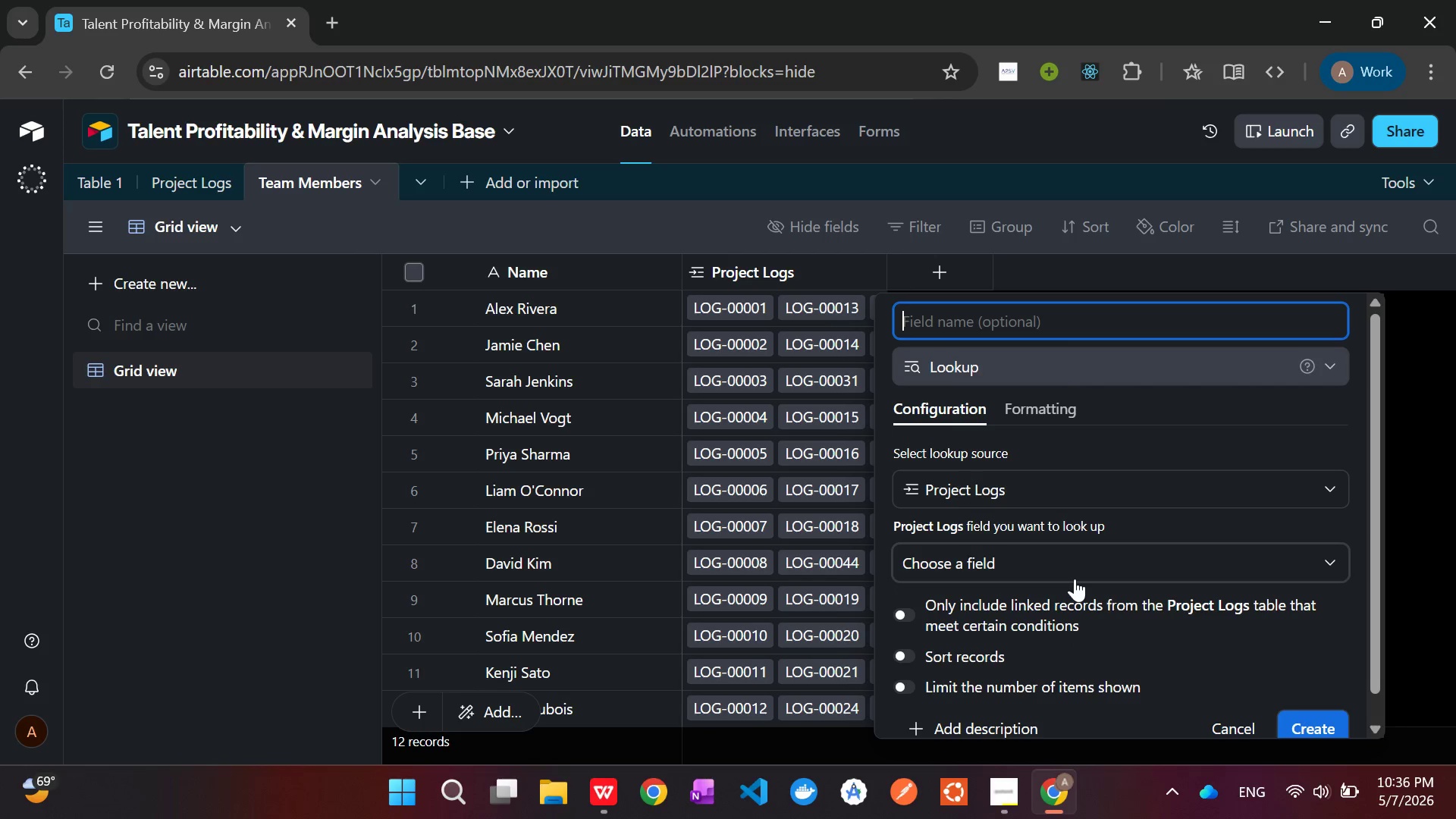 
type(Role)
 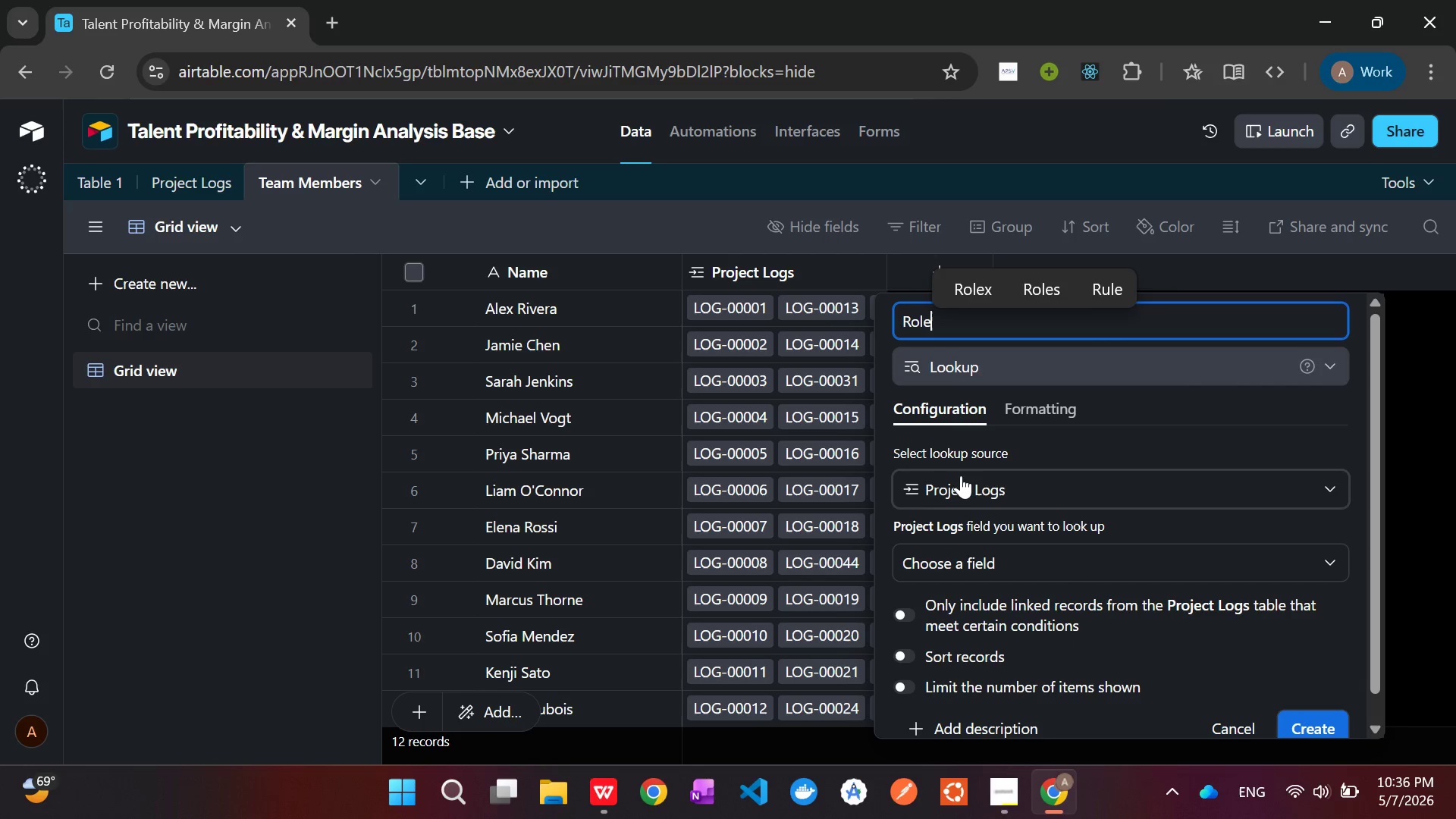 
left_click([981, 491])
 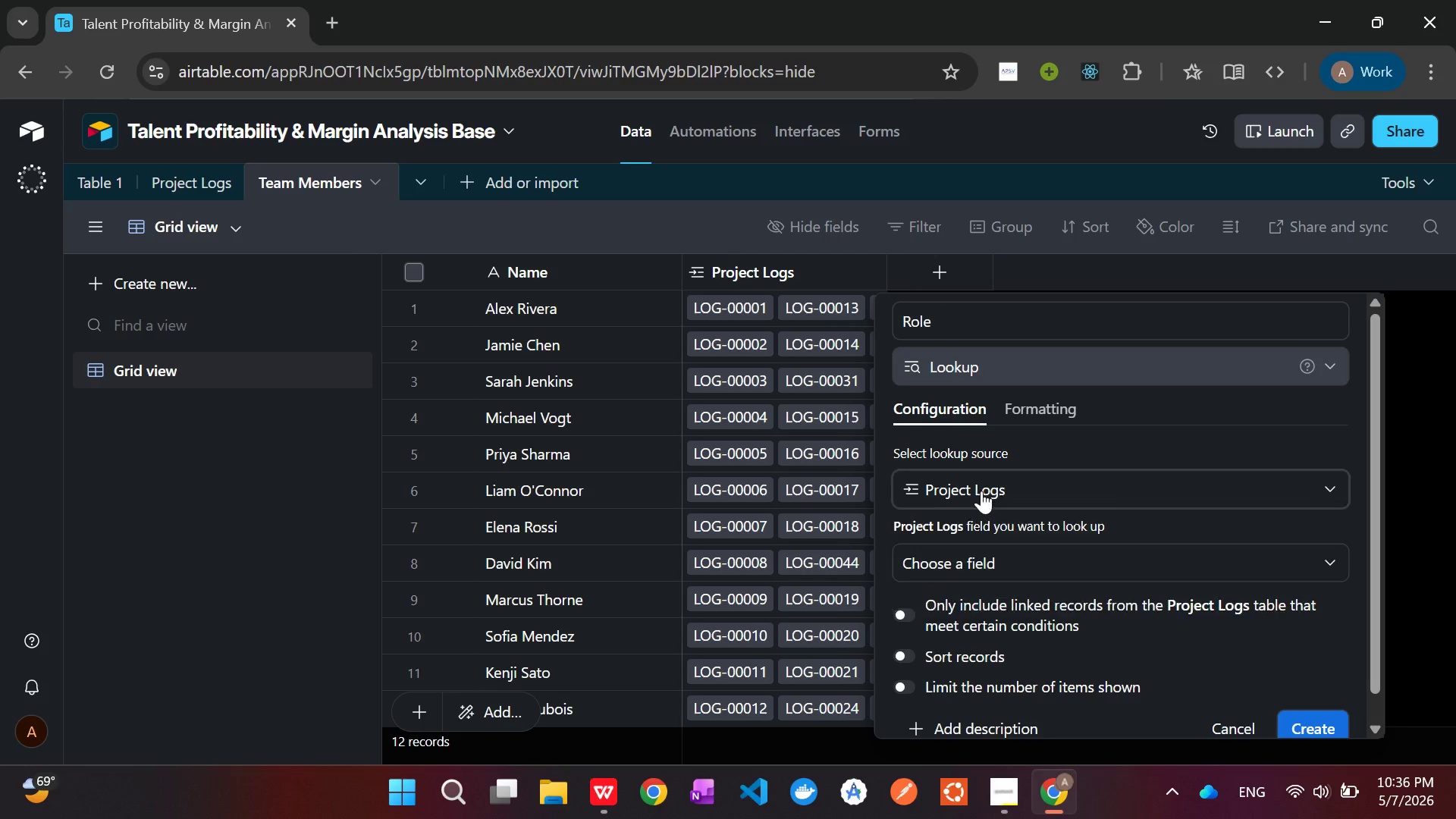 
left_click([981, 491])
 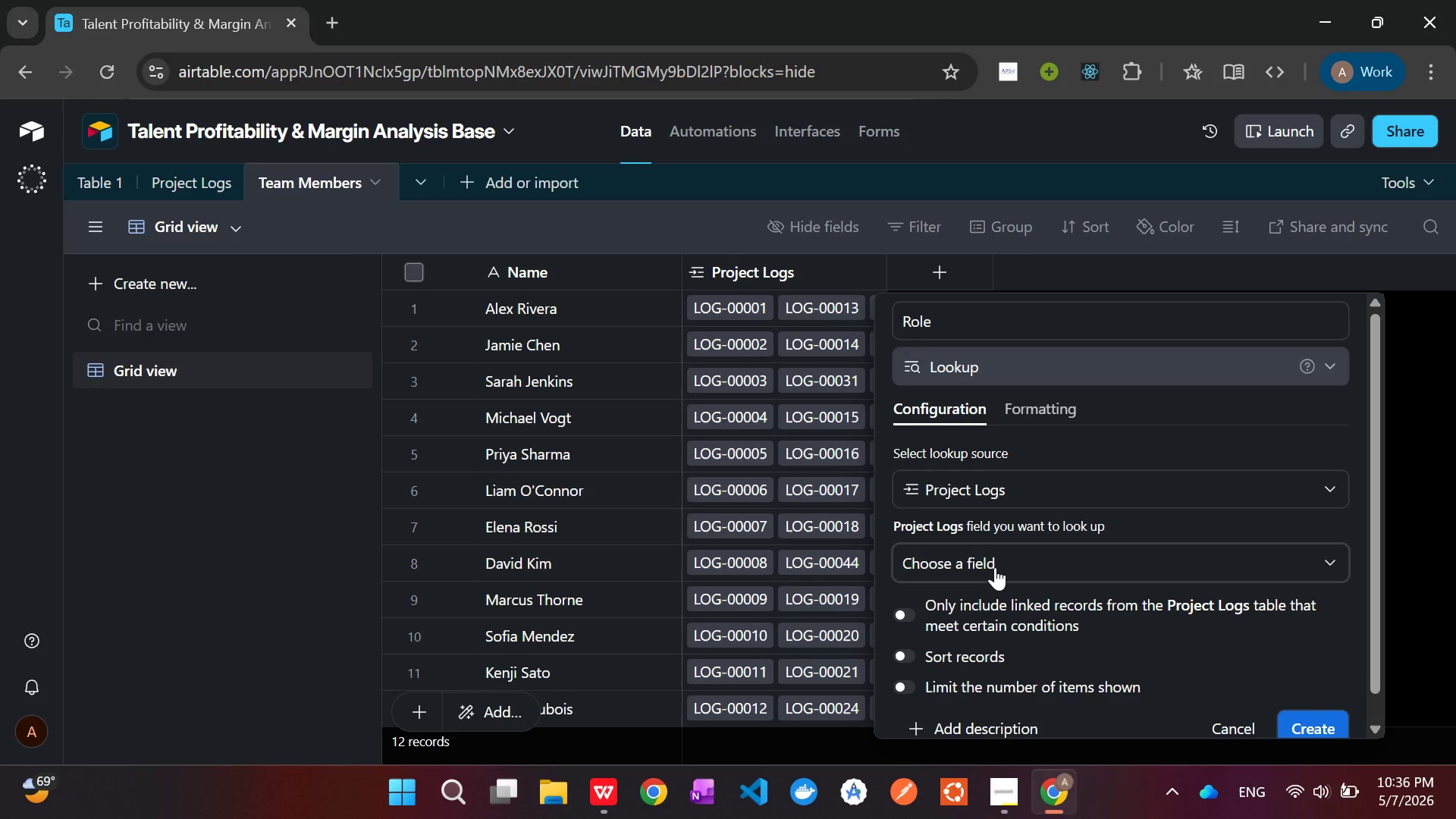 
left_click([995, 567])
 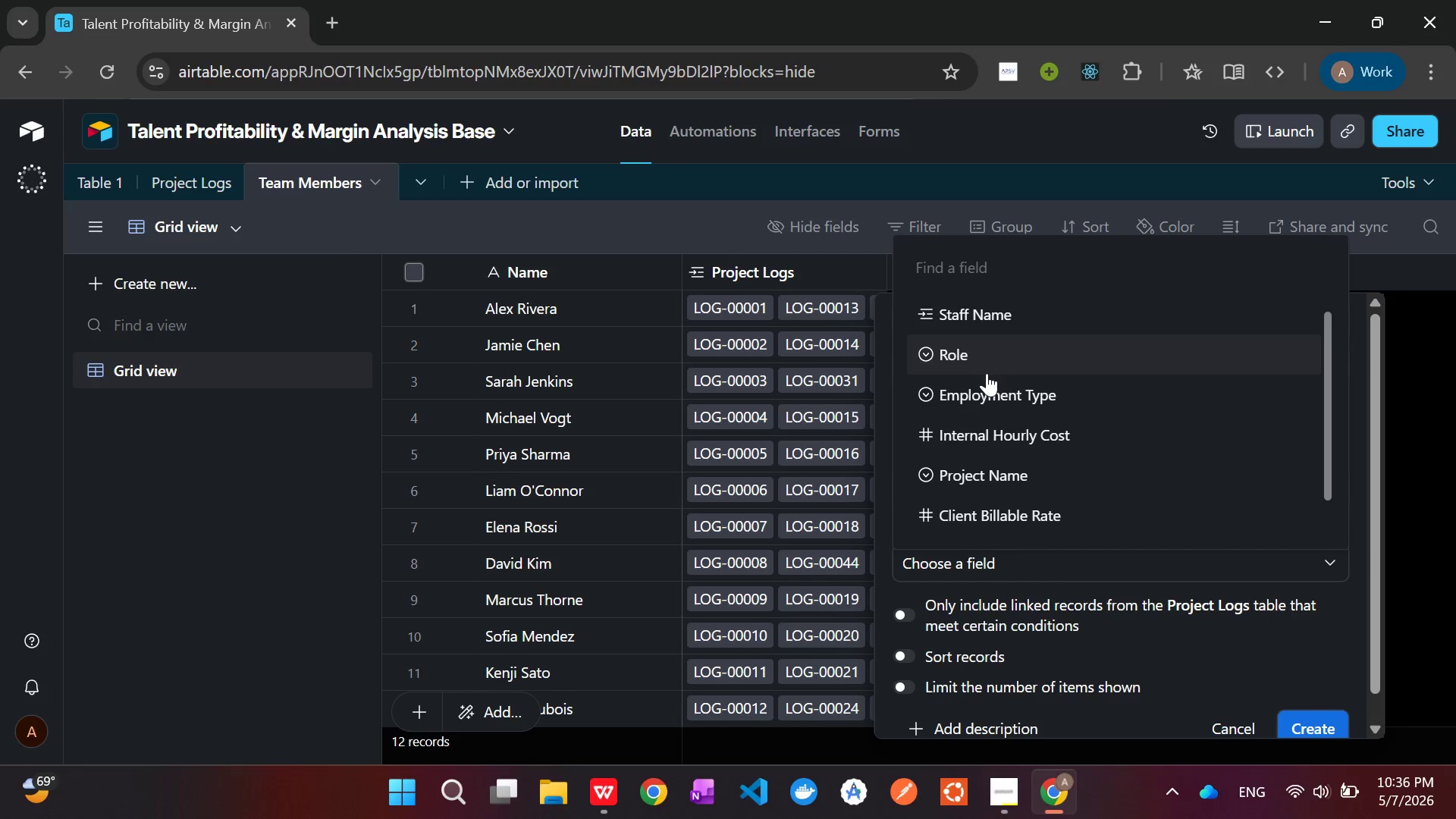 
left_click([987, 365])
 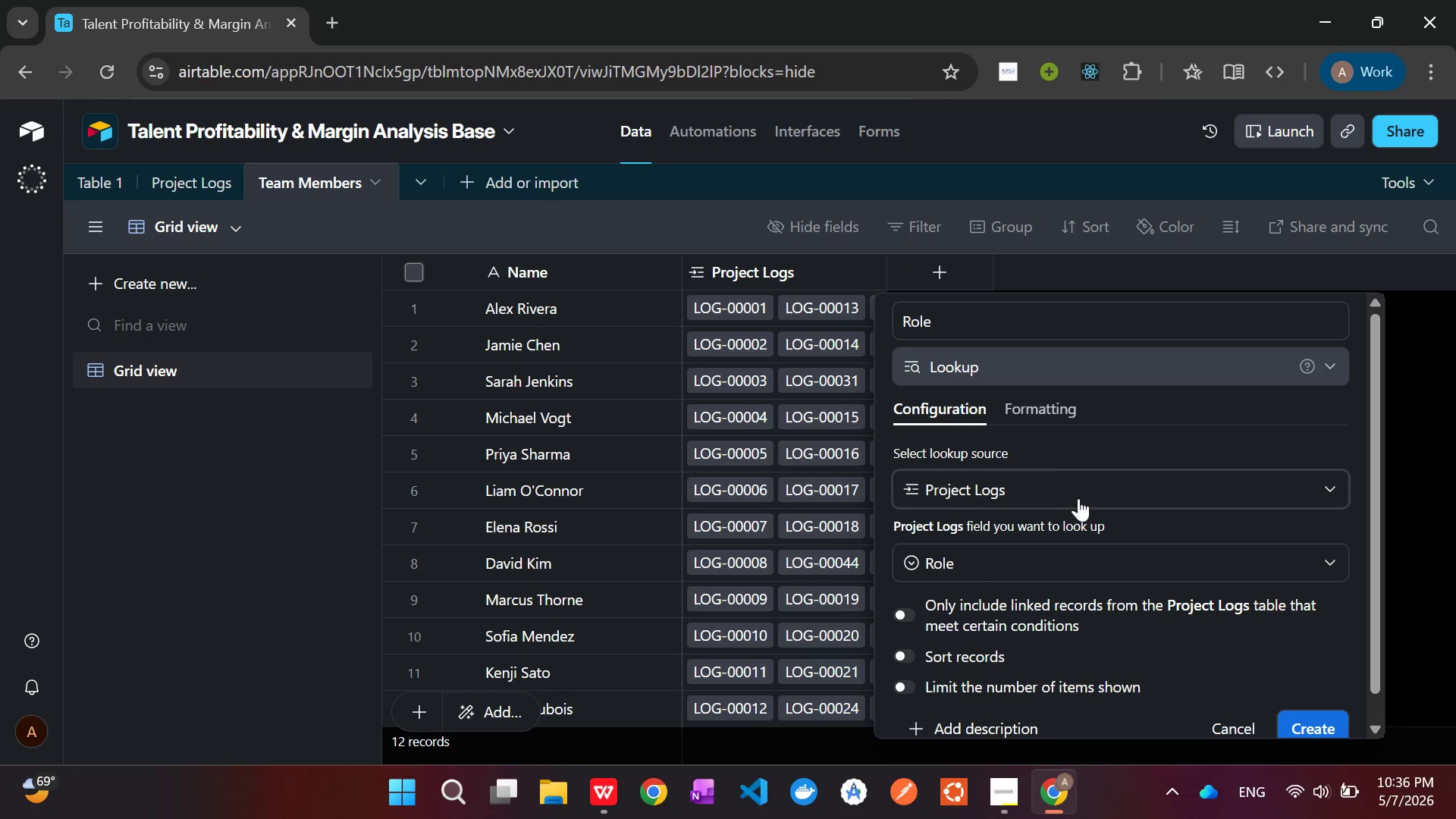 
scroll: coordinate [1096, 520], scroll_direction: down, amount: 9.0
 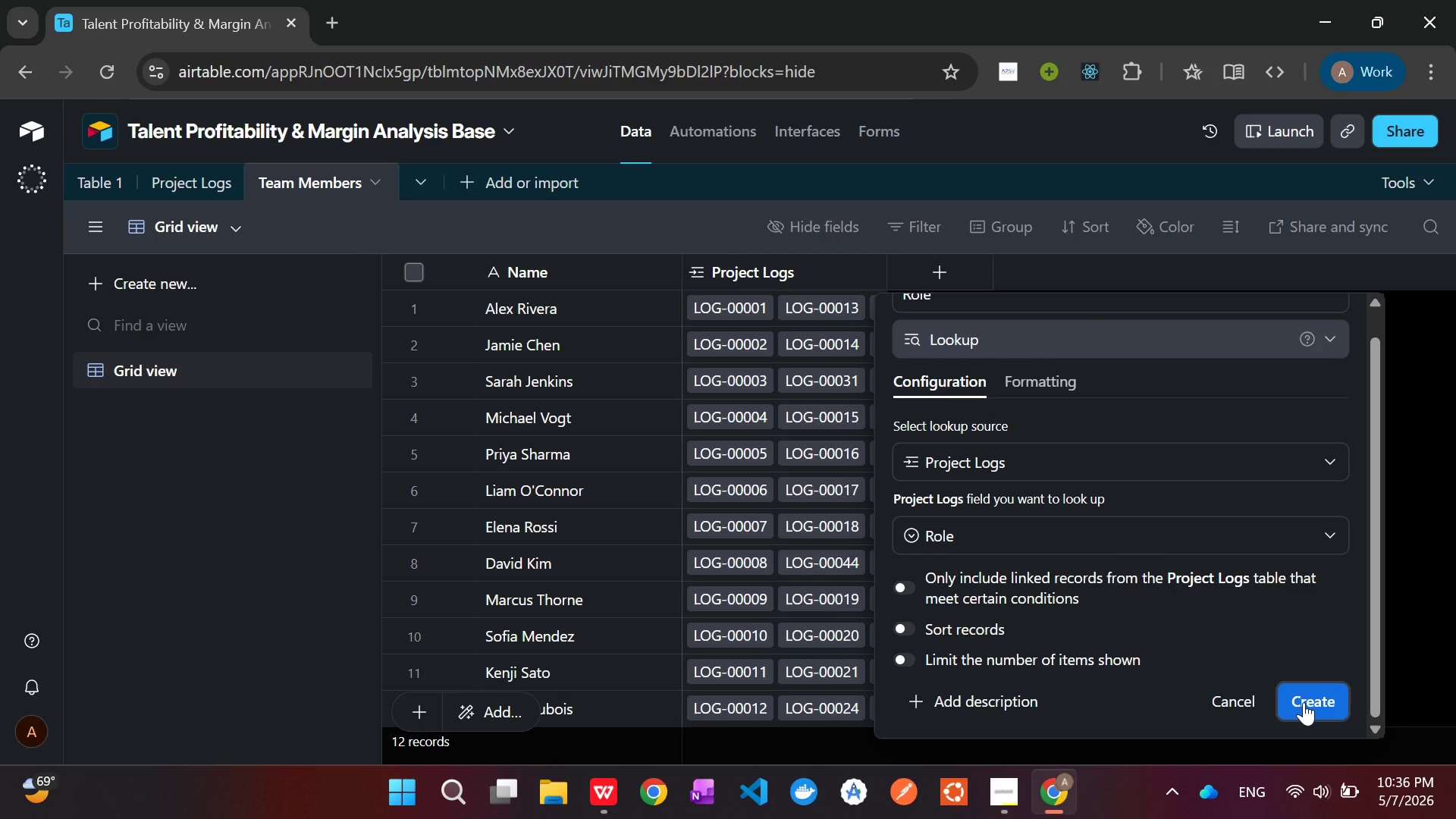 
left_click([1304, 702])
 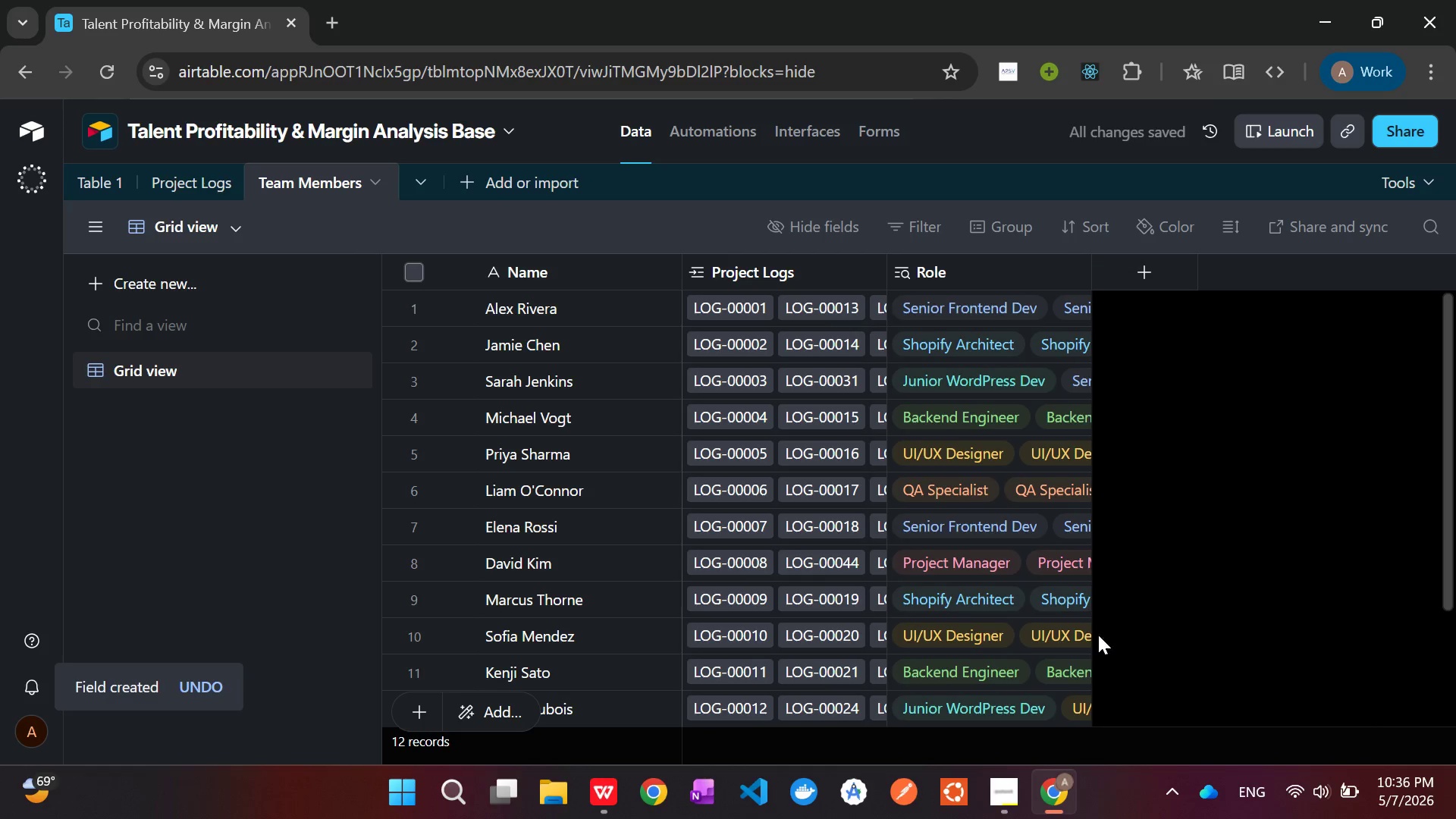 
scroll: coordinate [982, 416], scroll_direction: down, amount: 5.0
 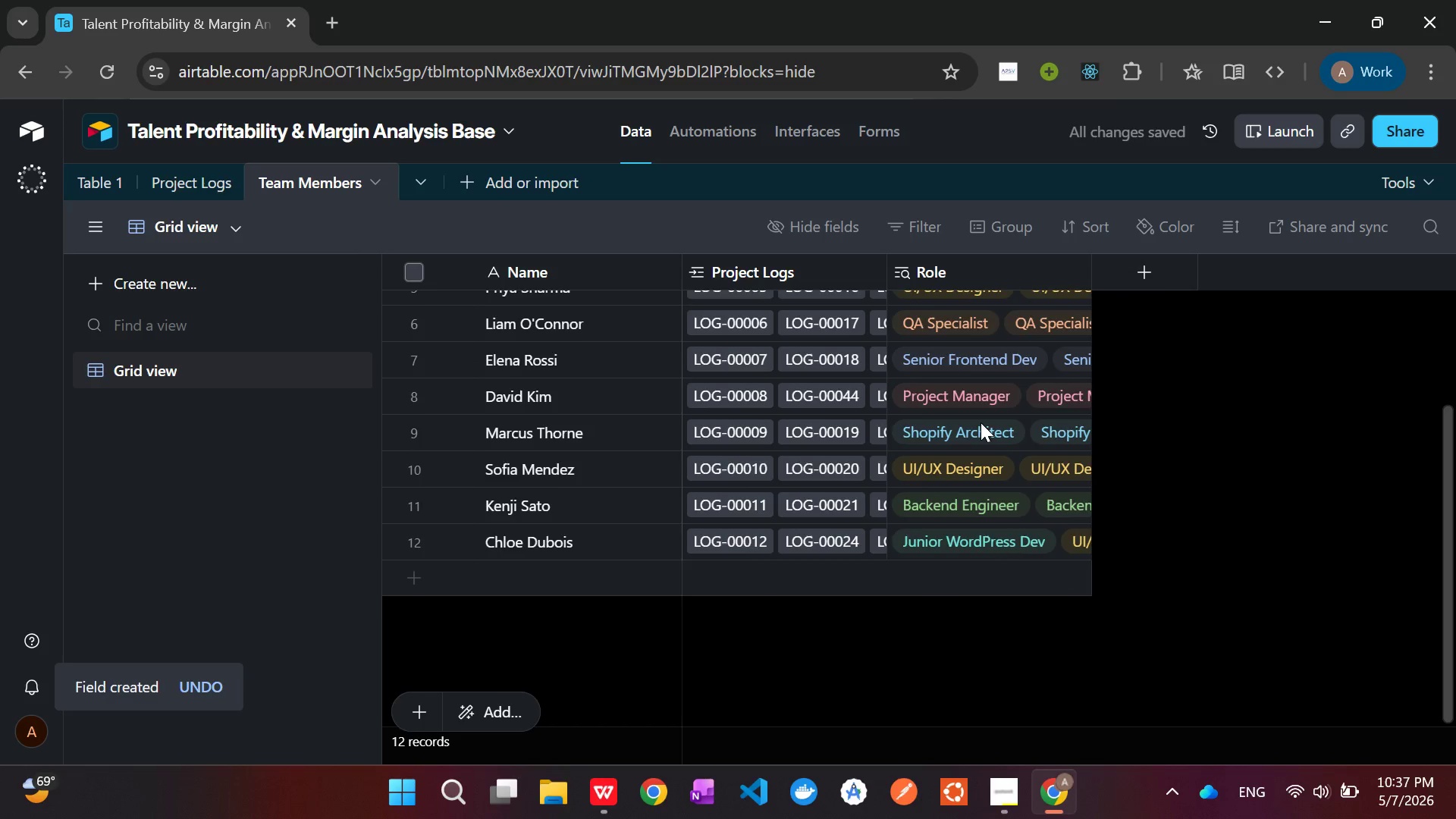 
scroll: coordinate [981, 426], scroll_direction: up, amount: 7.0
 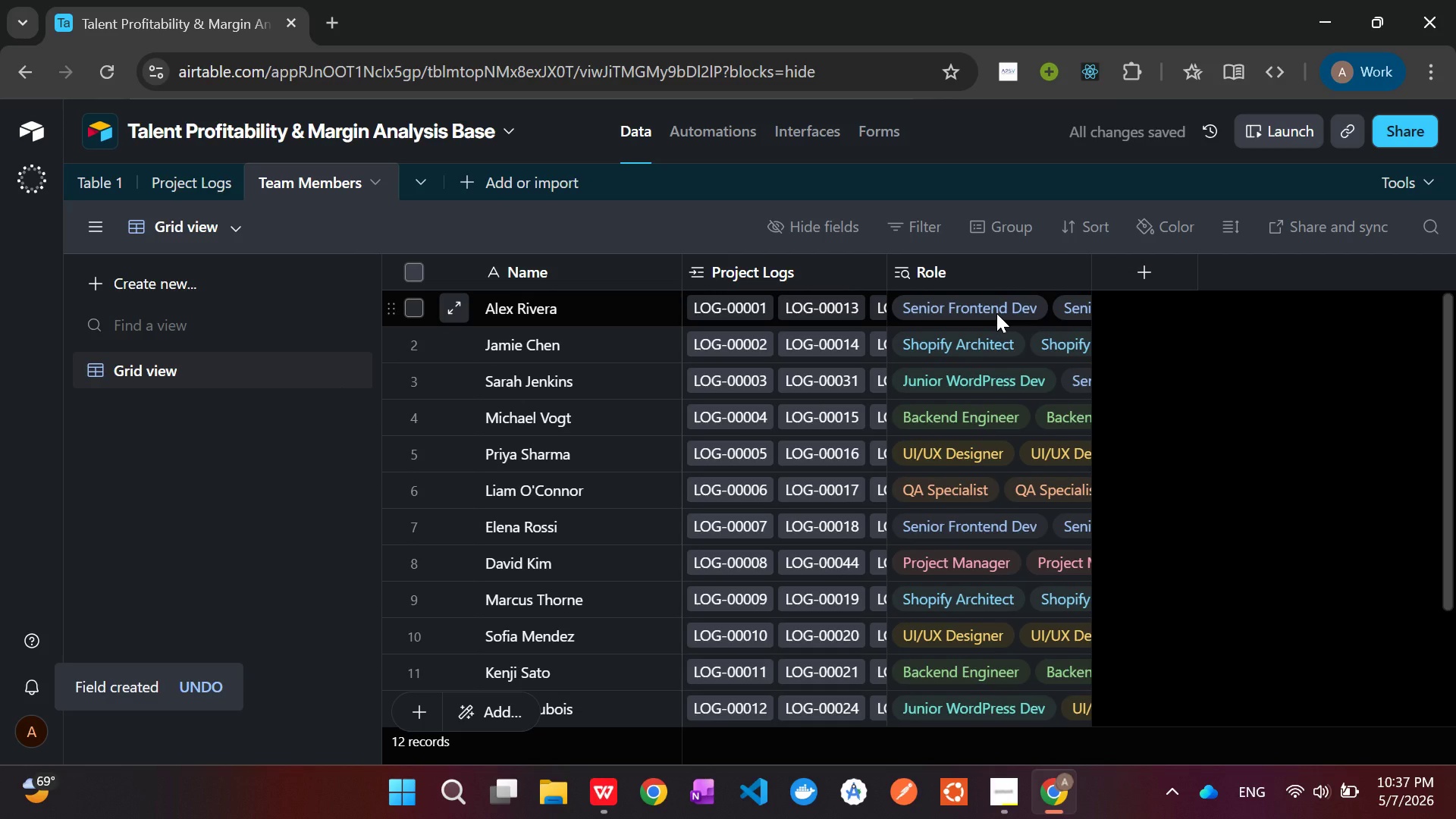 
left_click([996, 313])
 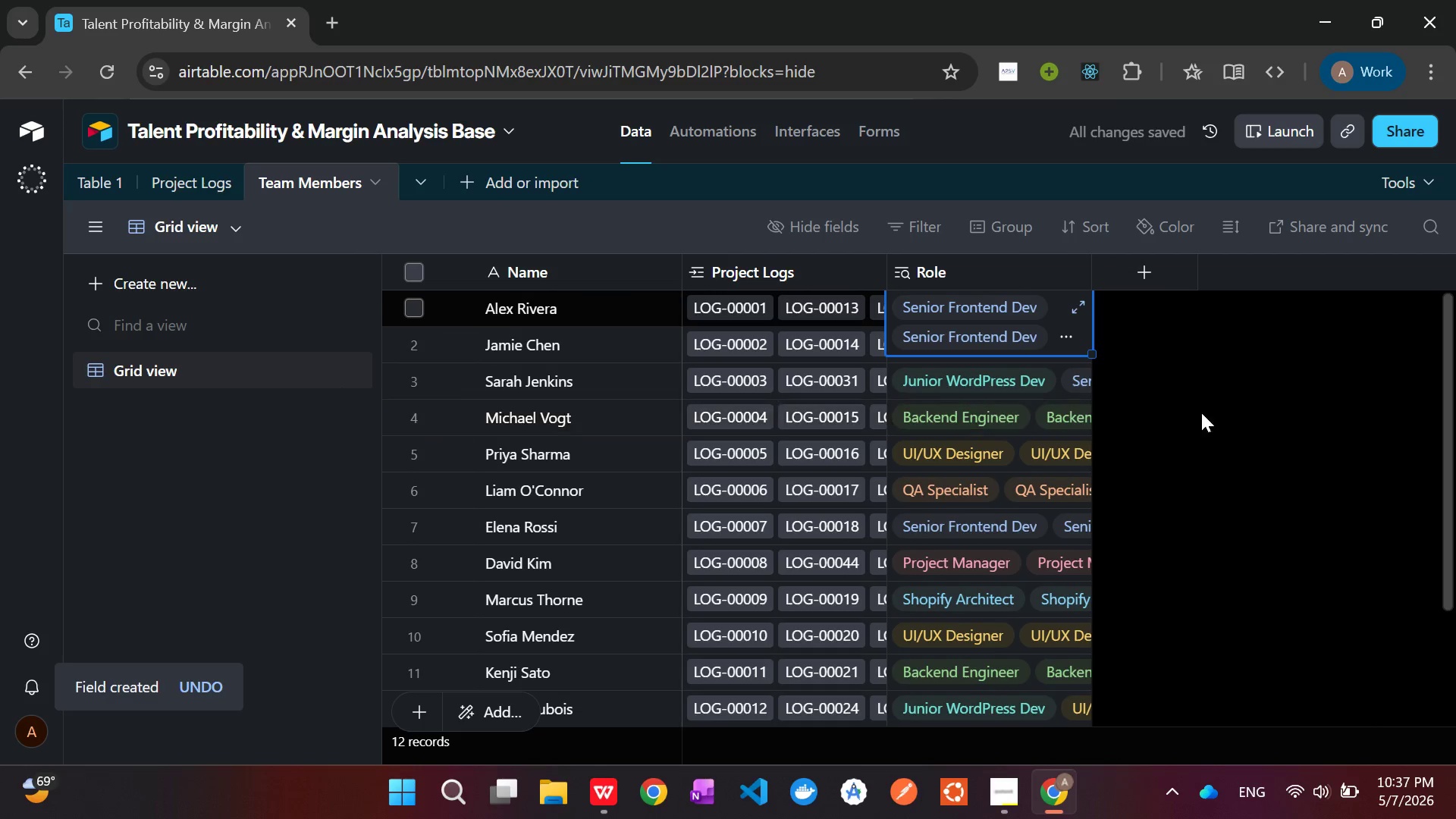 
left_click([1221, 413])
 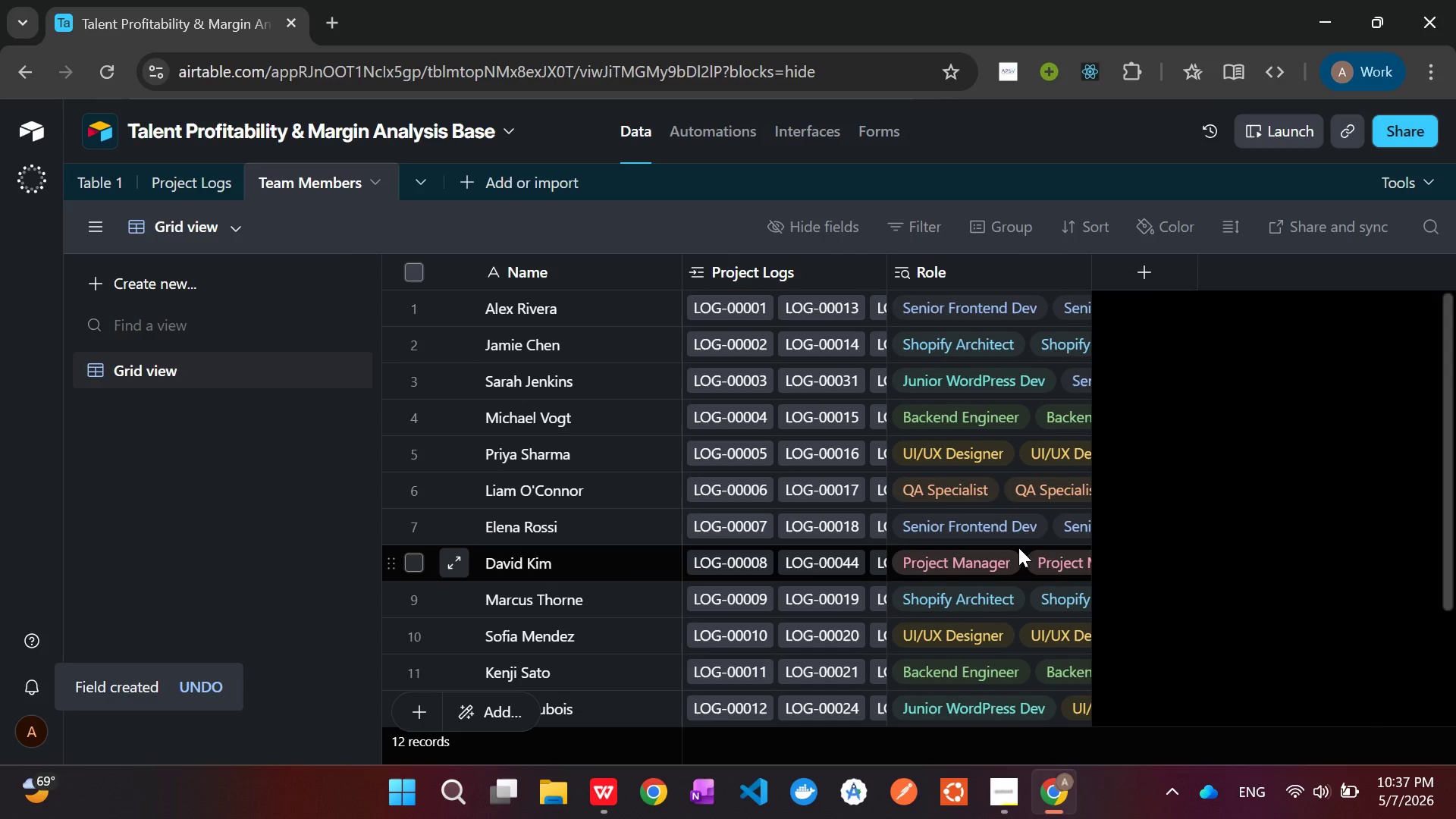 
scroll: coordinate [1018, 549], scroll_direction: up, amount: 1.0
 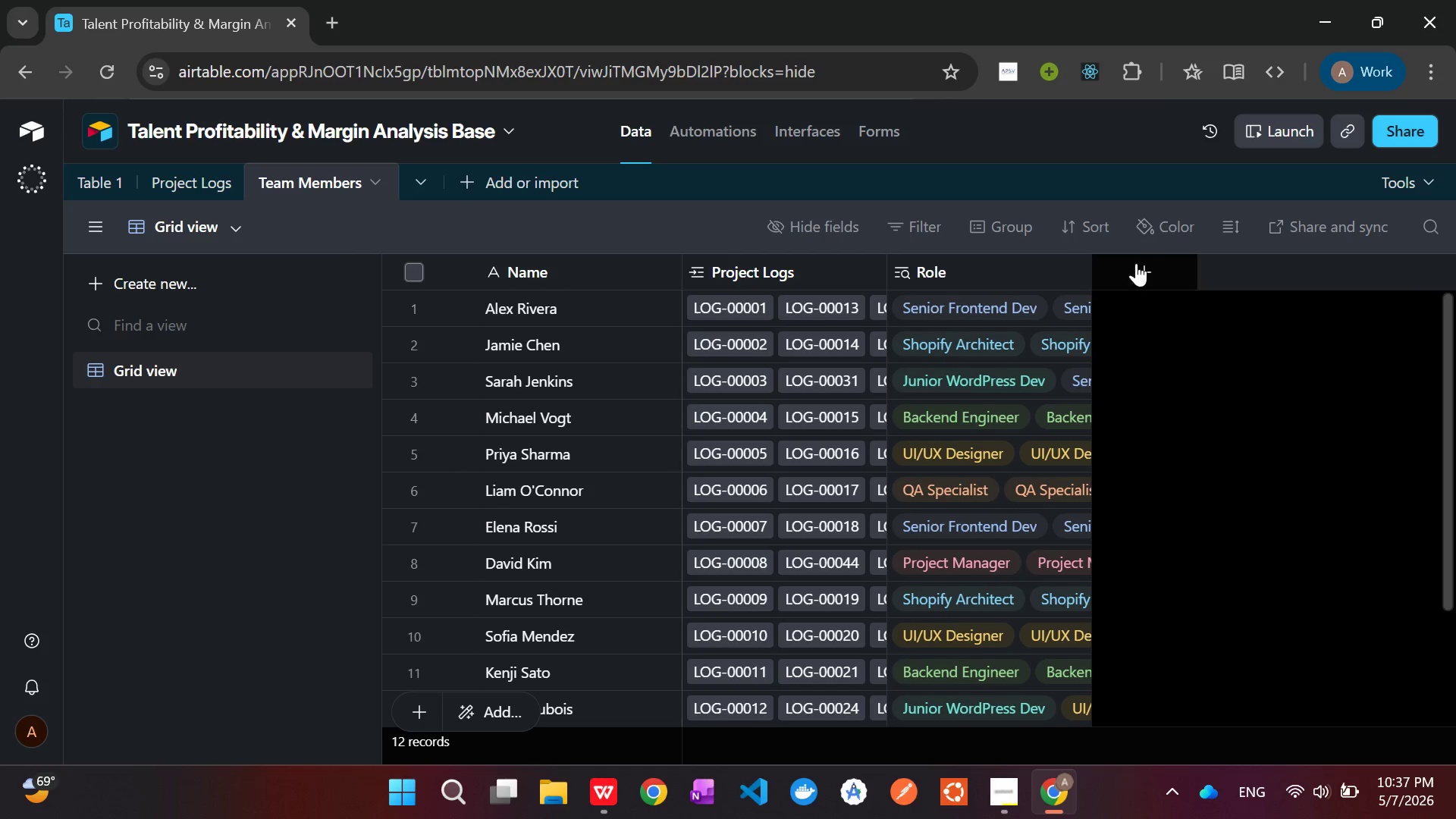 
left_click([1136, 263])
 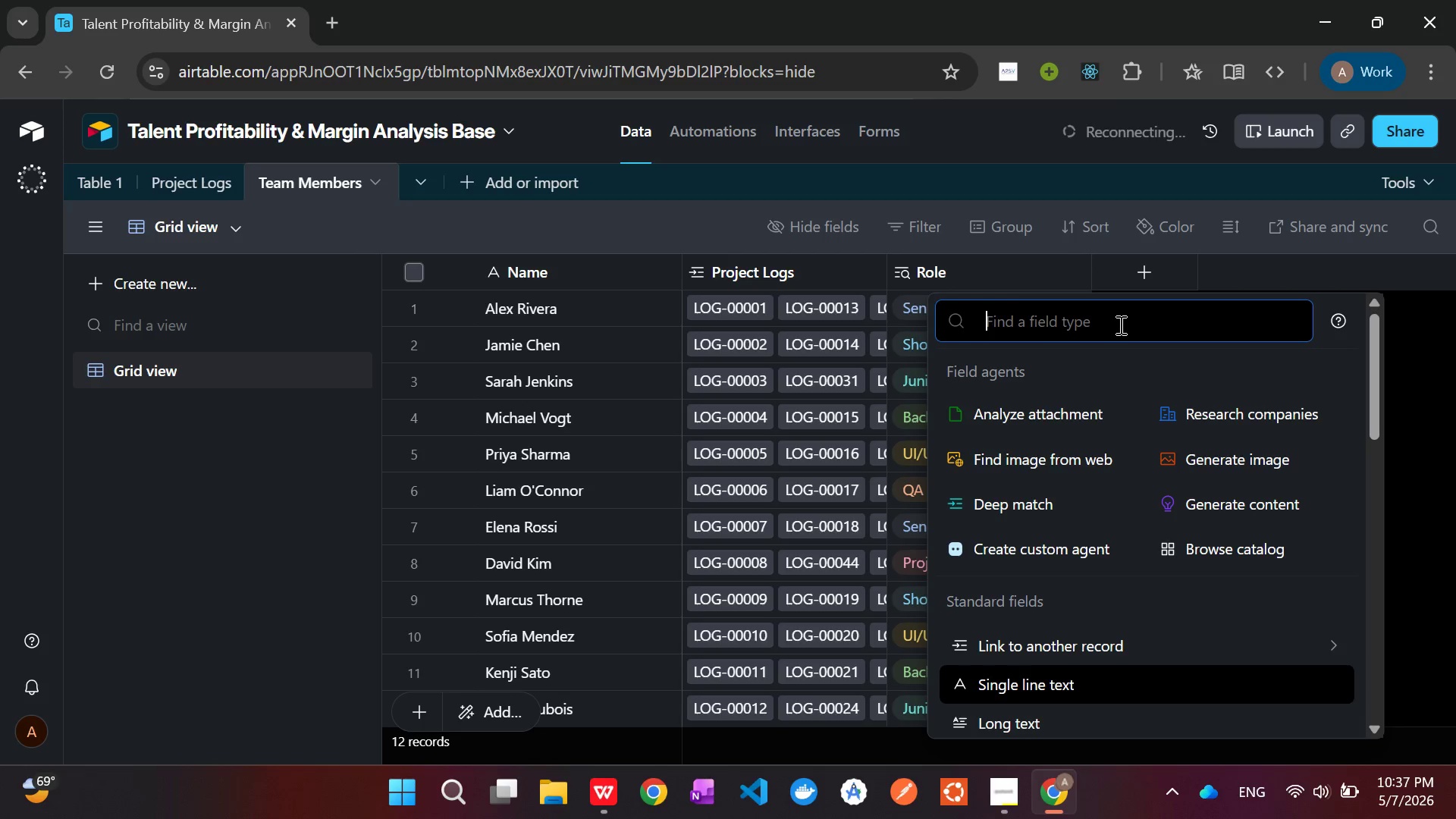 
wait(37.66)
 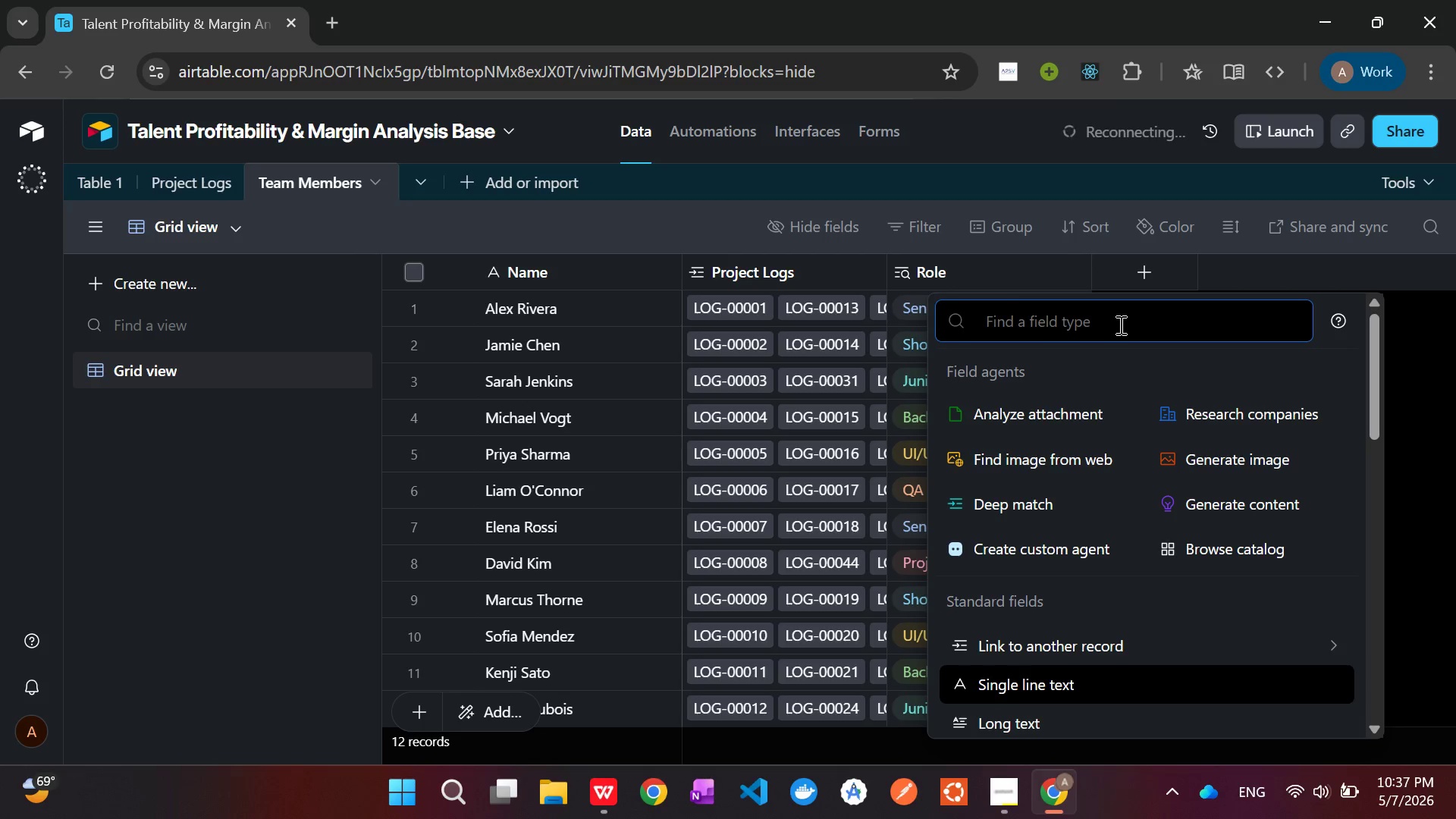 
type(Empl)
key(Backspace)
key(Backspace)
key(Backspace)
key(Backspace)
type(look)
 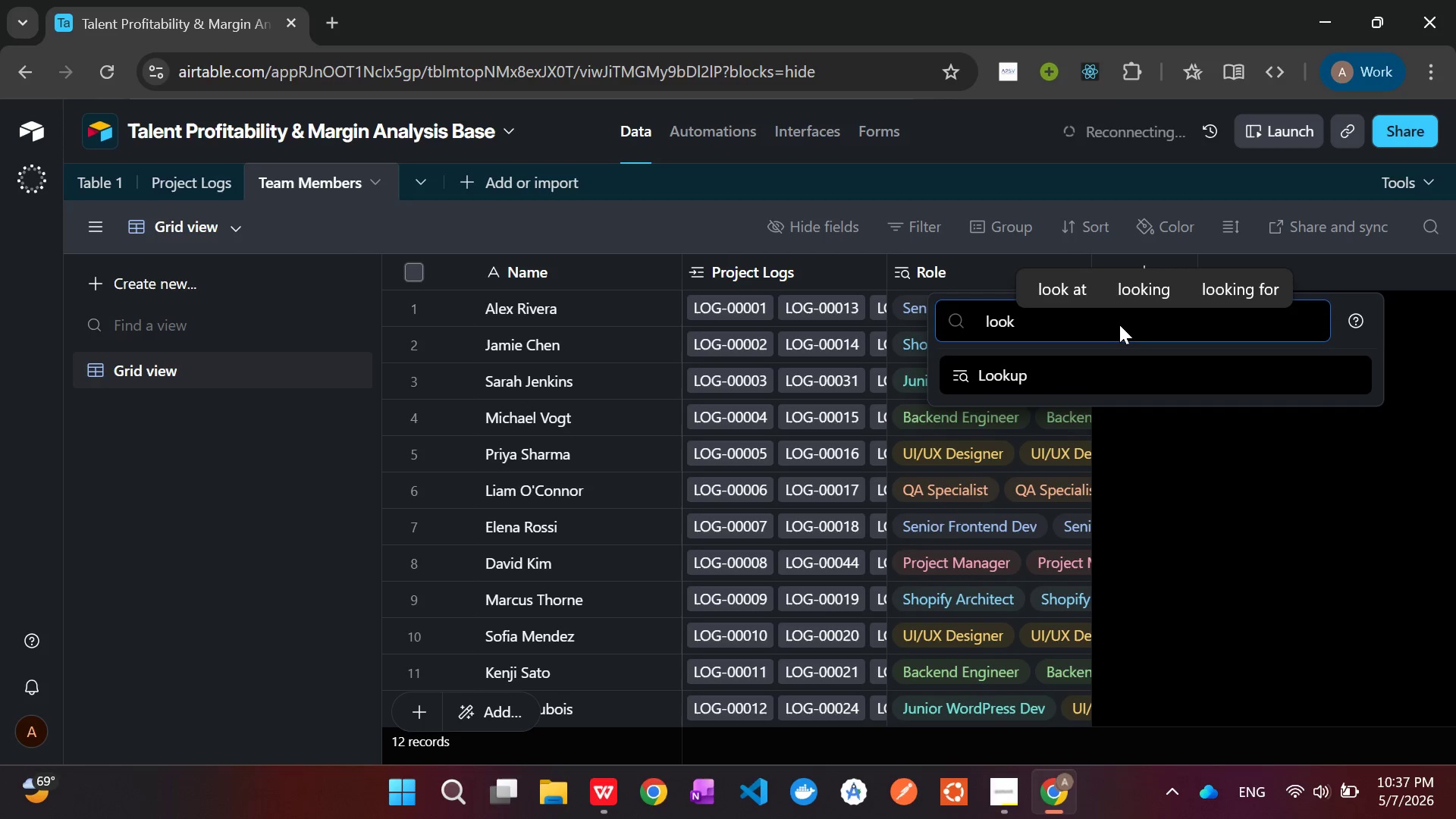 
key(Enter)
 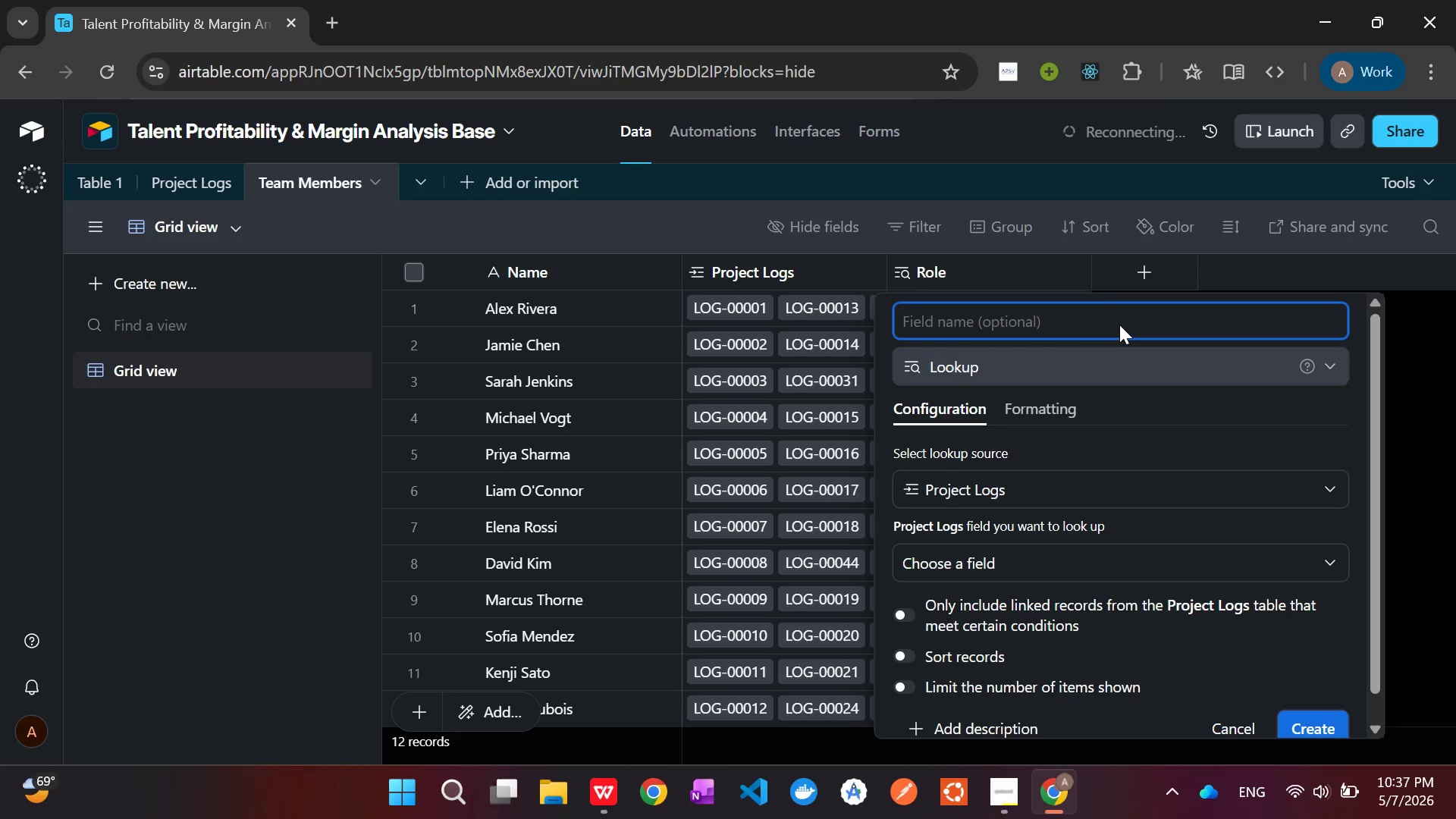 
type(Employment Type)
 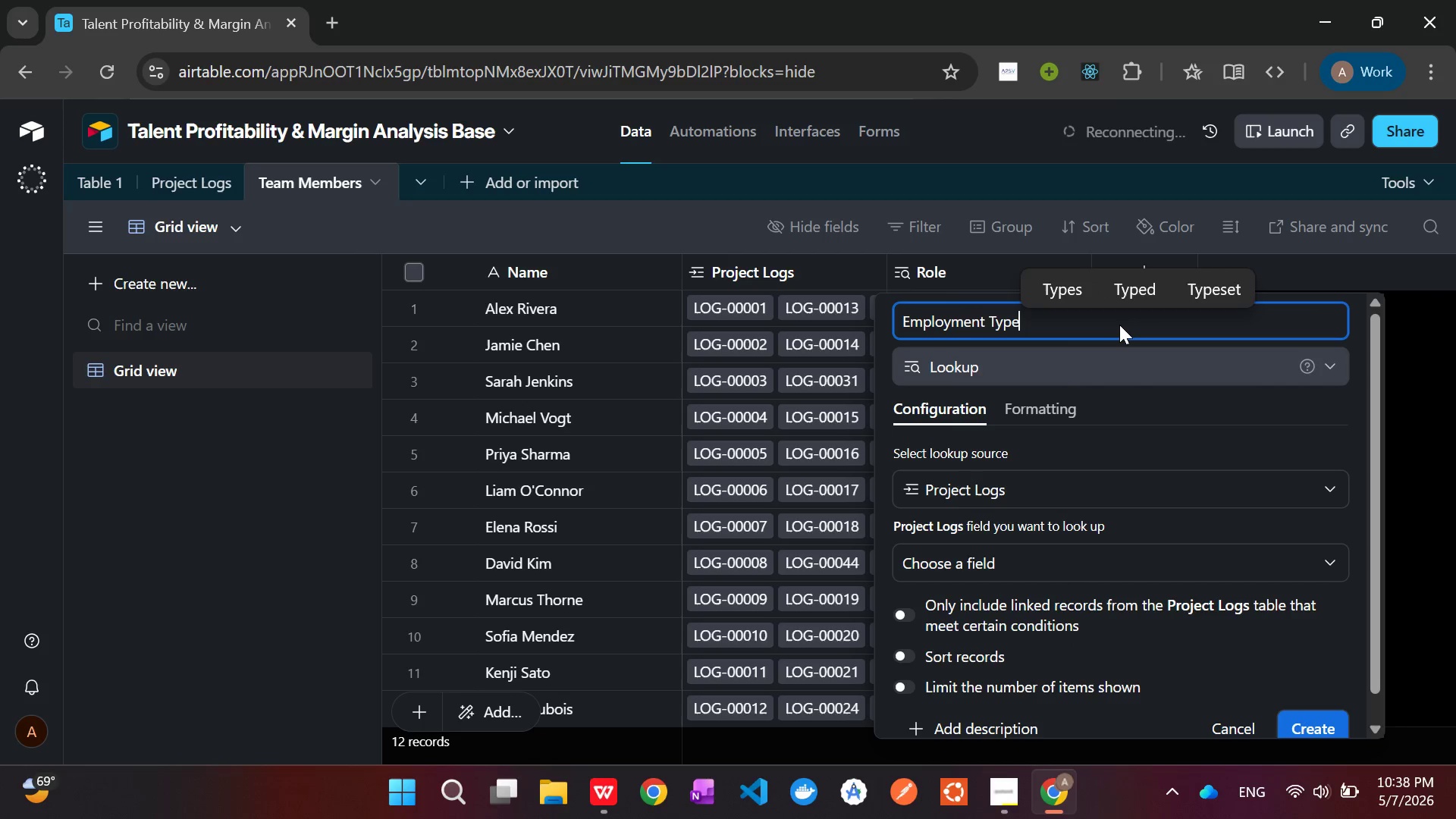 
wait(5.7)
 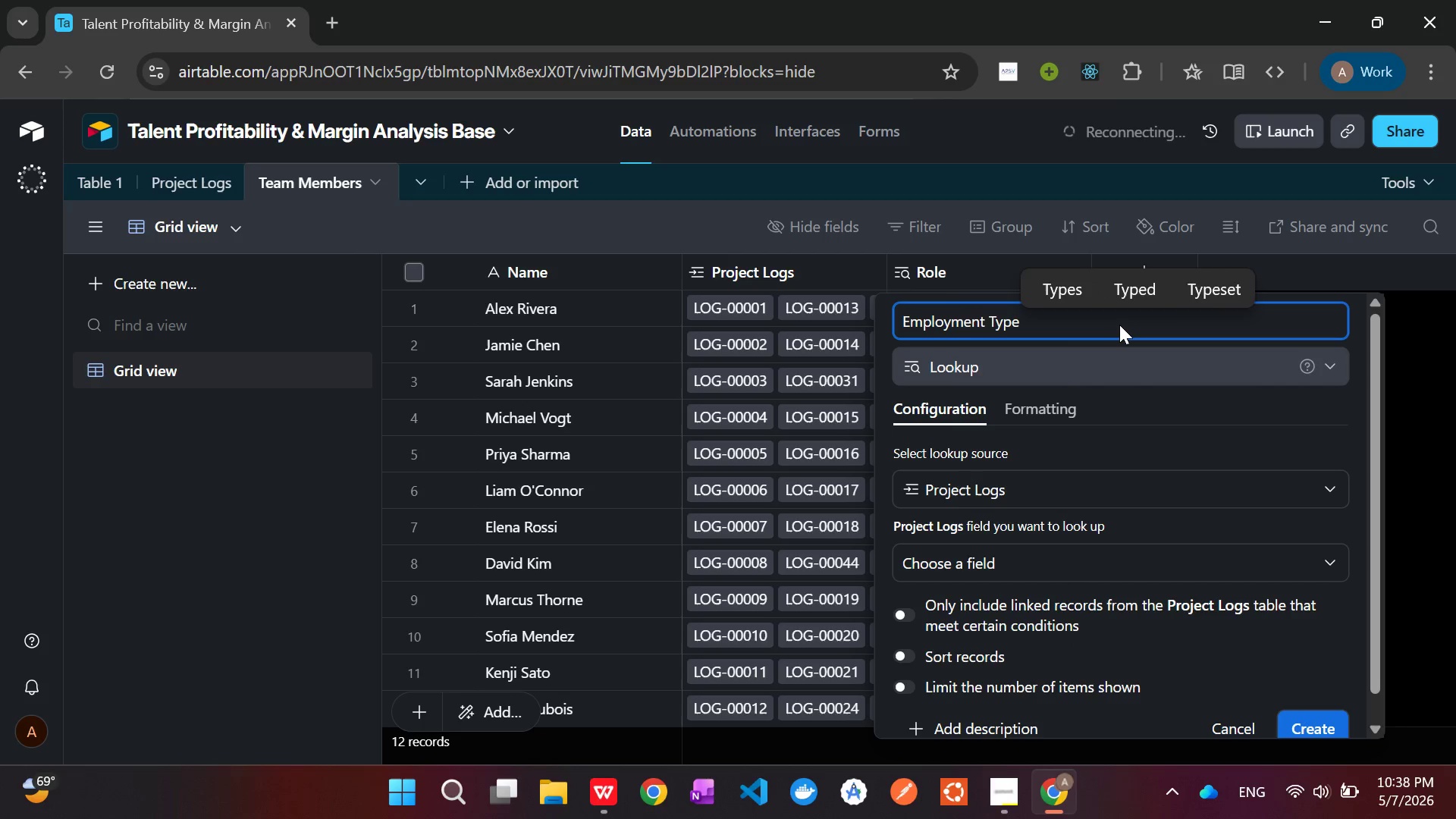 
left_click([1056, 558])
 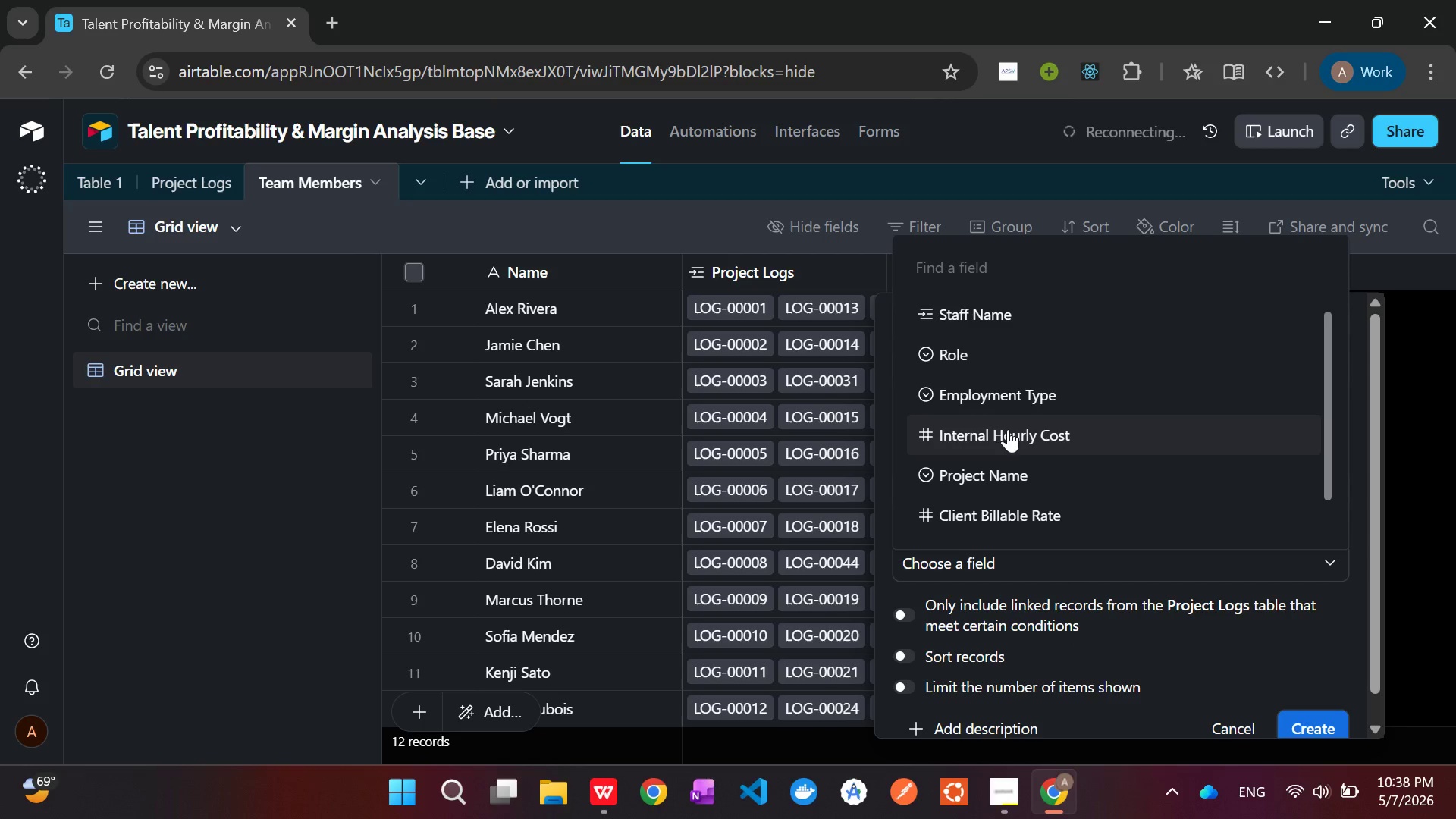 
left_click([1005, 403])
 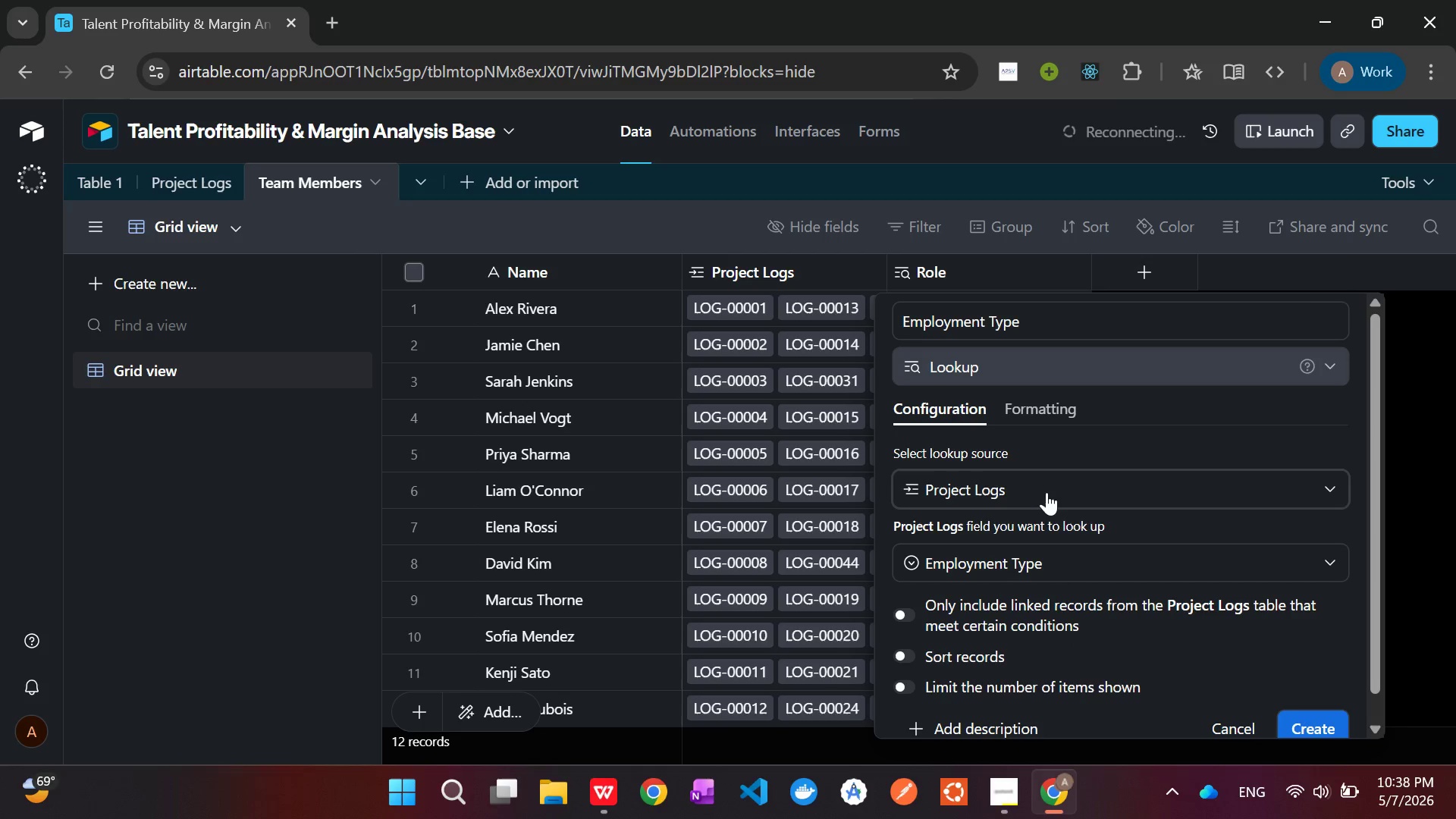 
scroll: coordinate [1046, 492], scroll_direction: down, amount: 3.0
 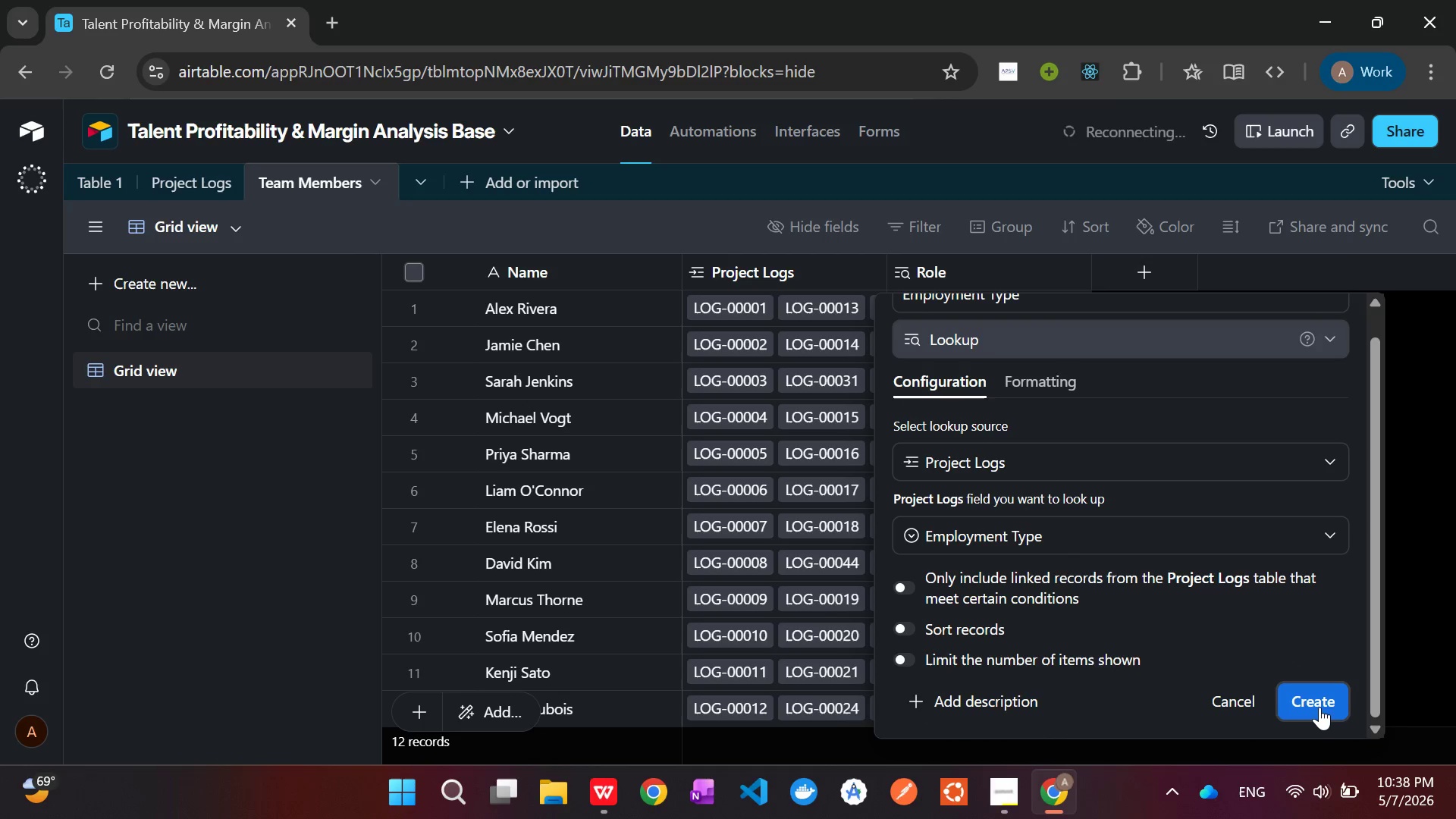 
left_click([1320, 707])
 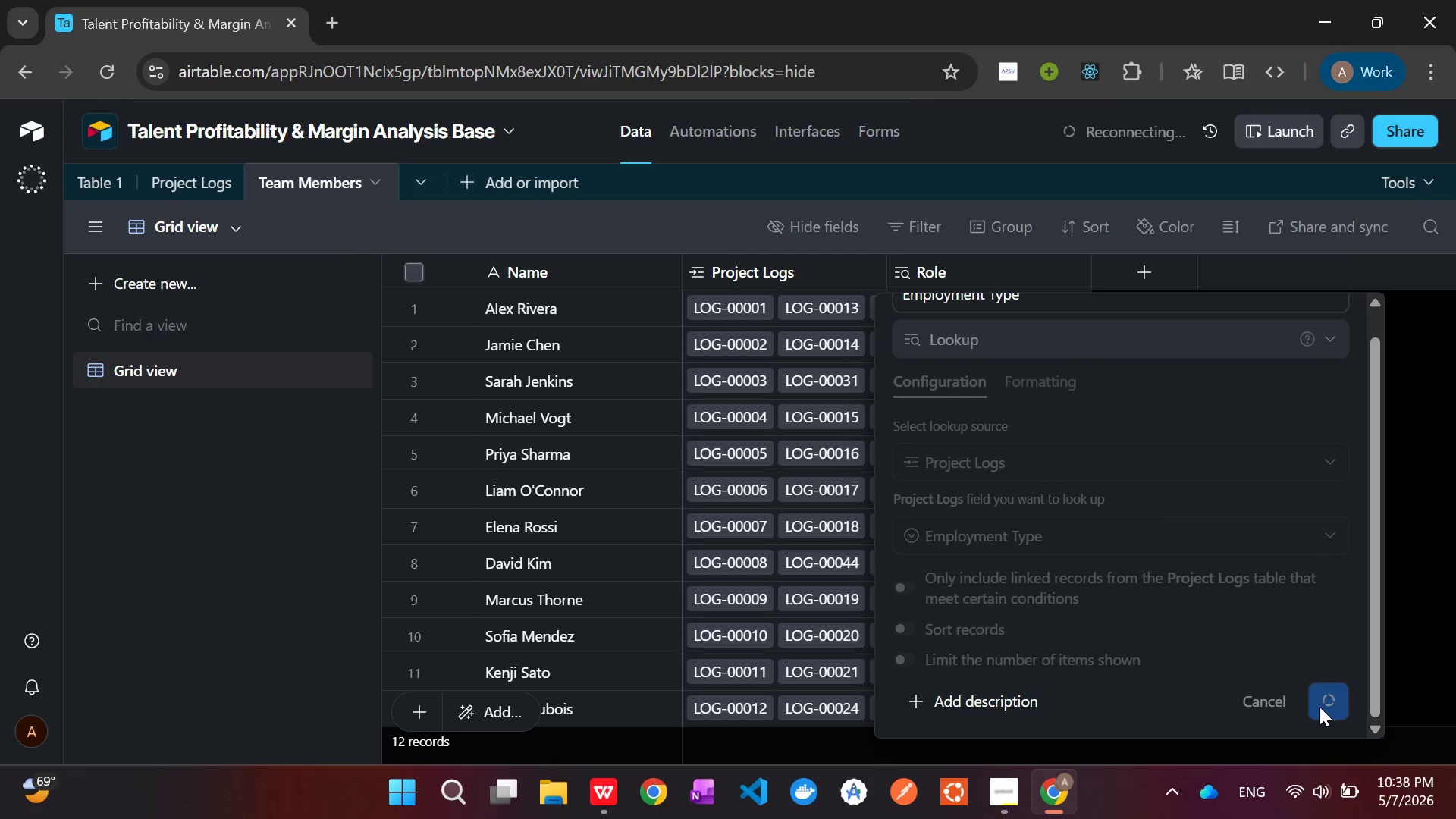 
wait(8.72)
 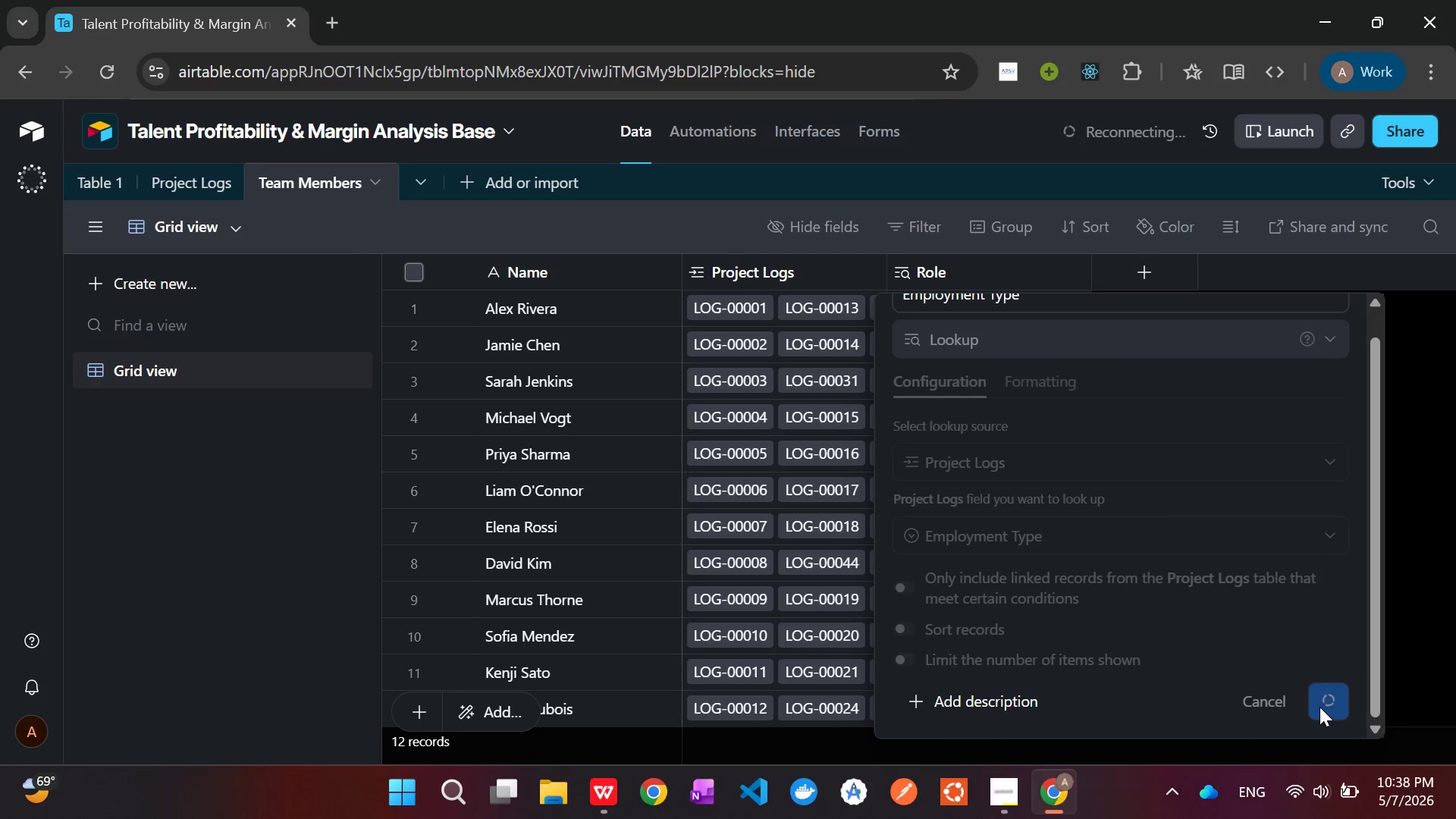 
left_click([992, 808])